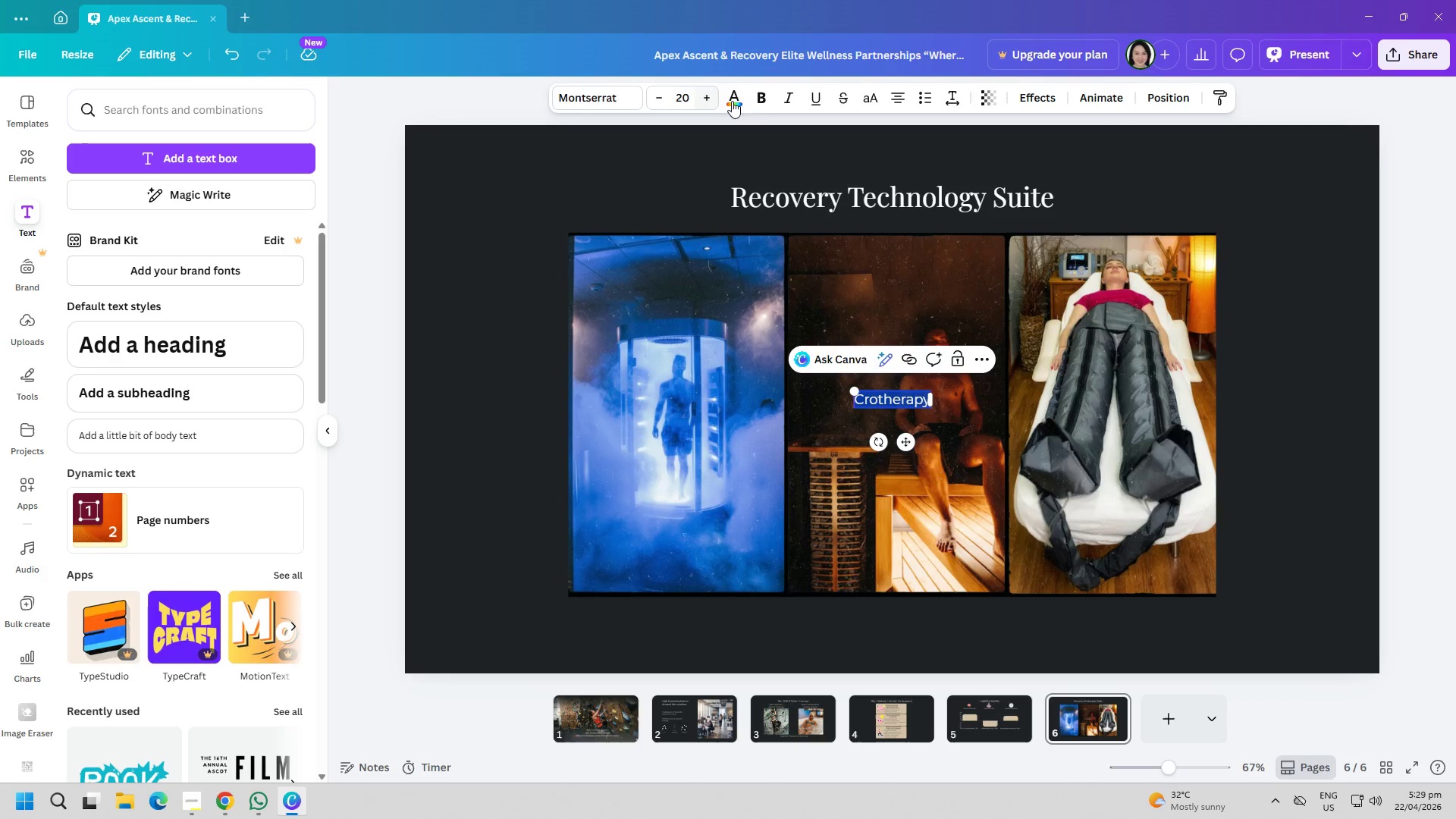 
left_click([759, 97])
 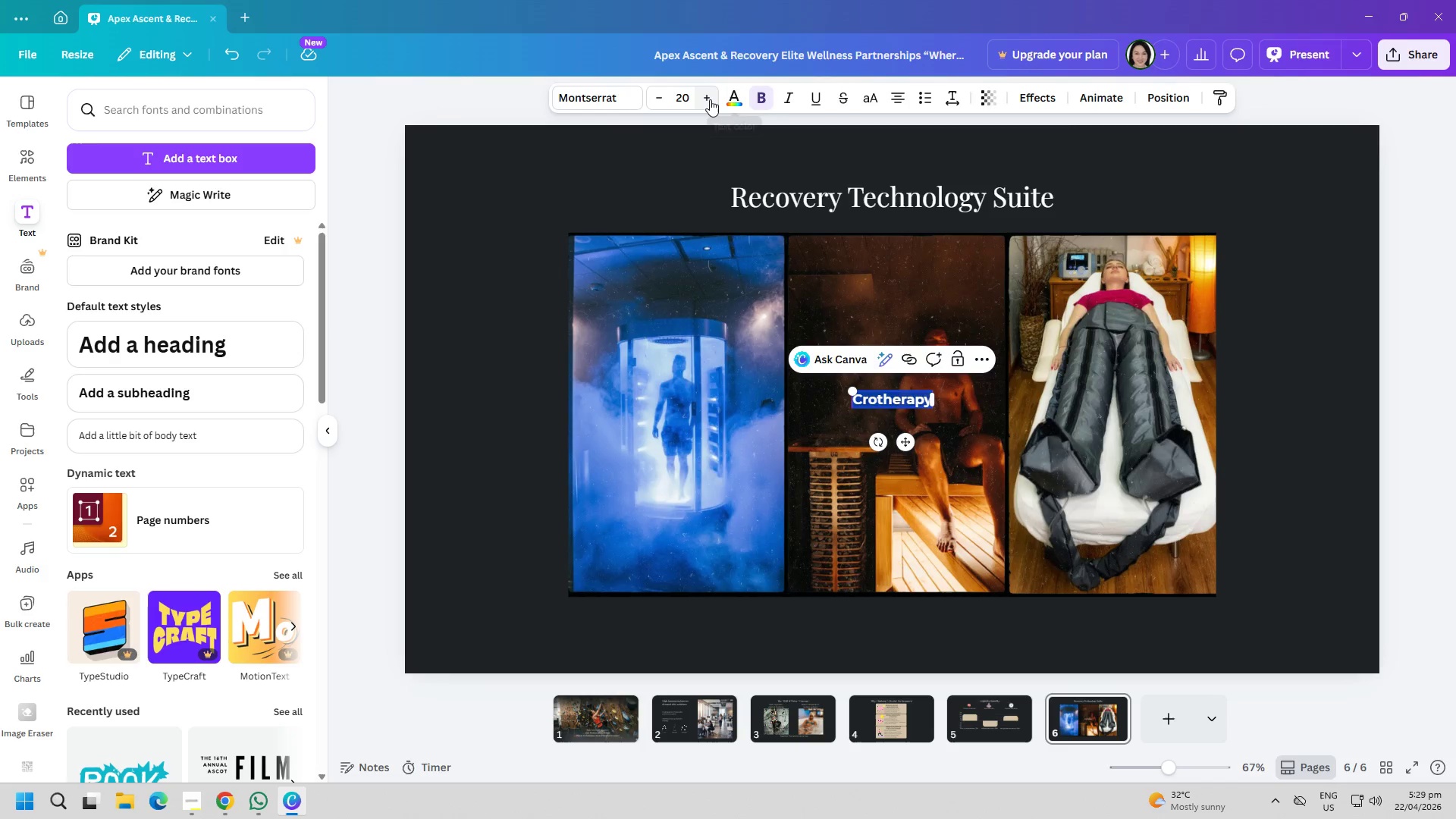 
double_click([710, 99])
 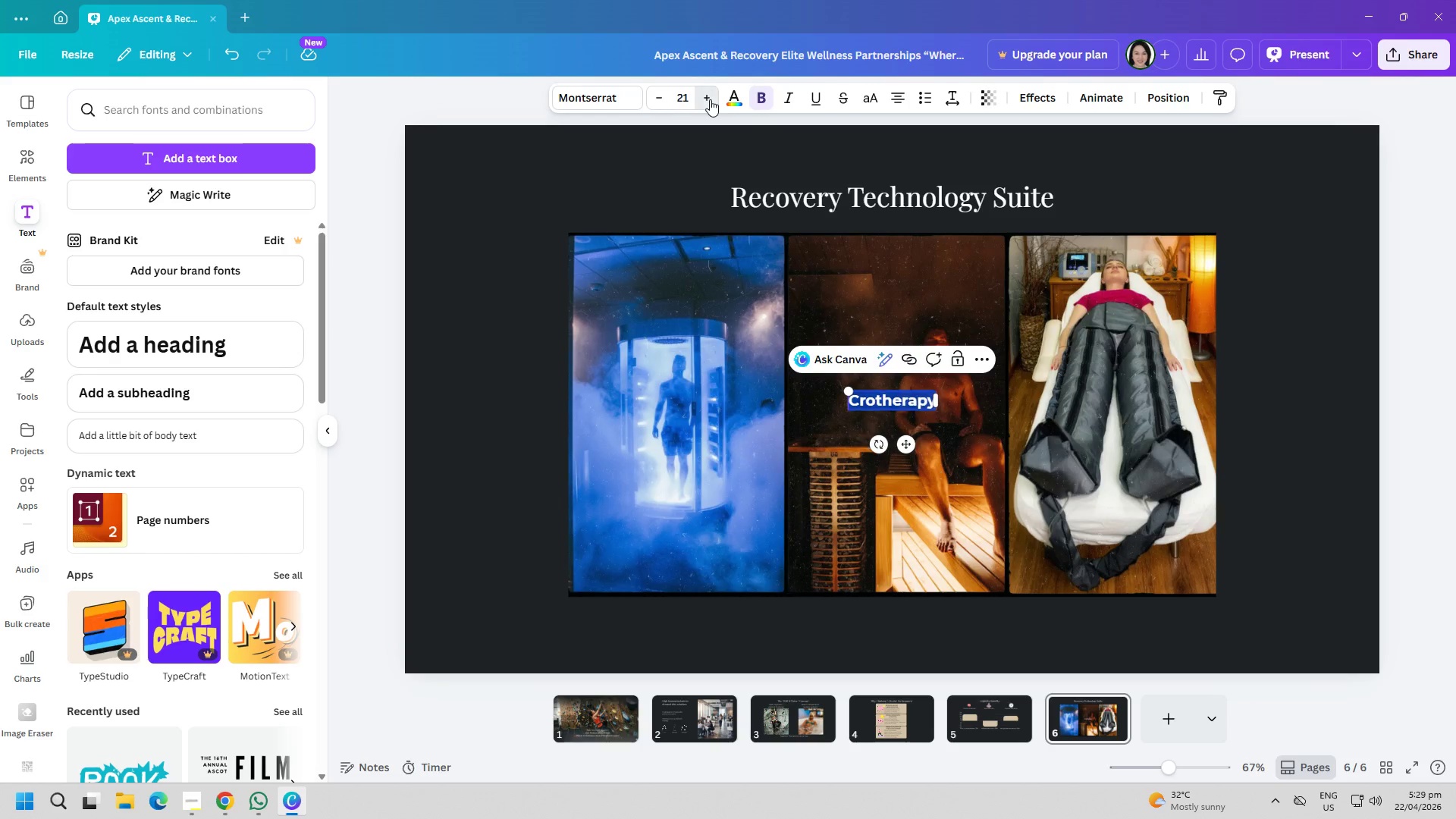 
triple_click([710, 99])
 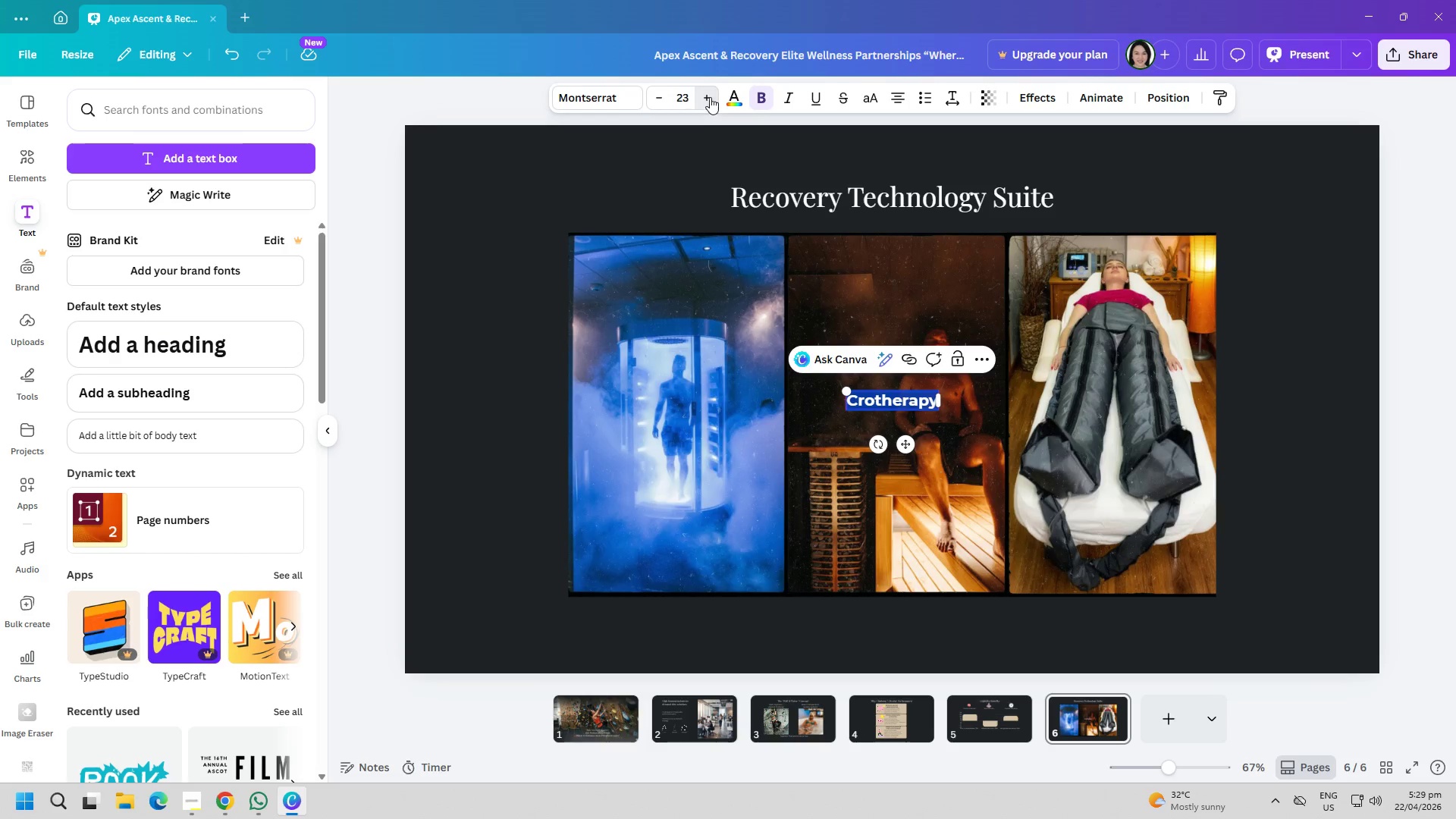 
triple_click([710, 97])
 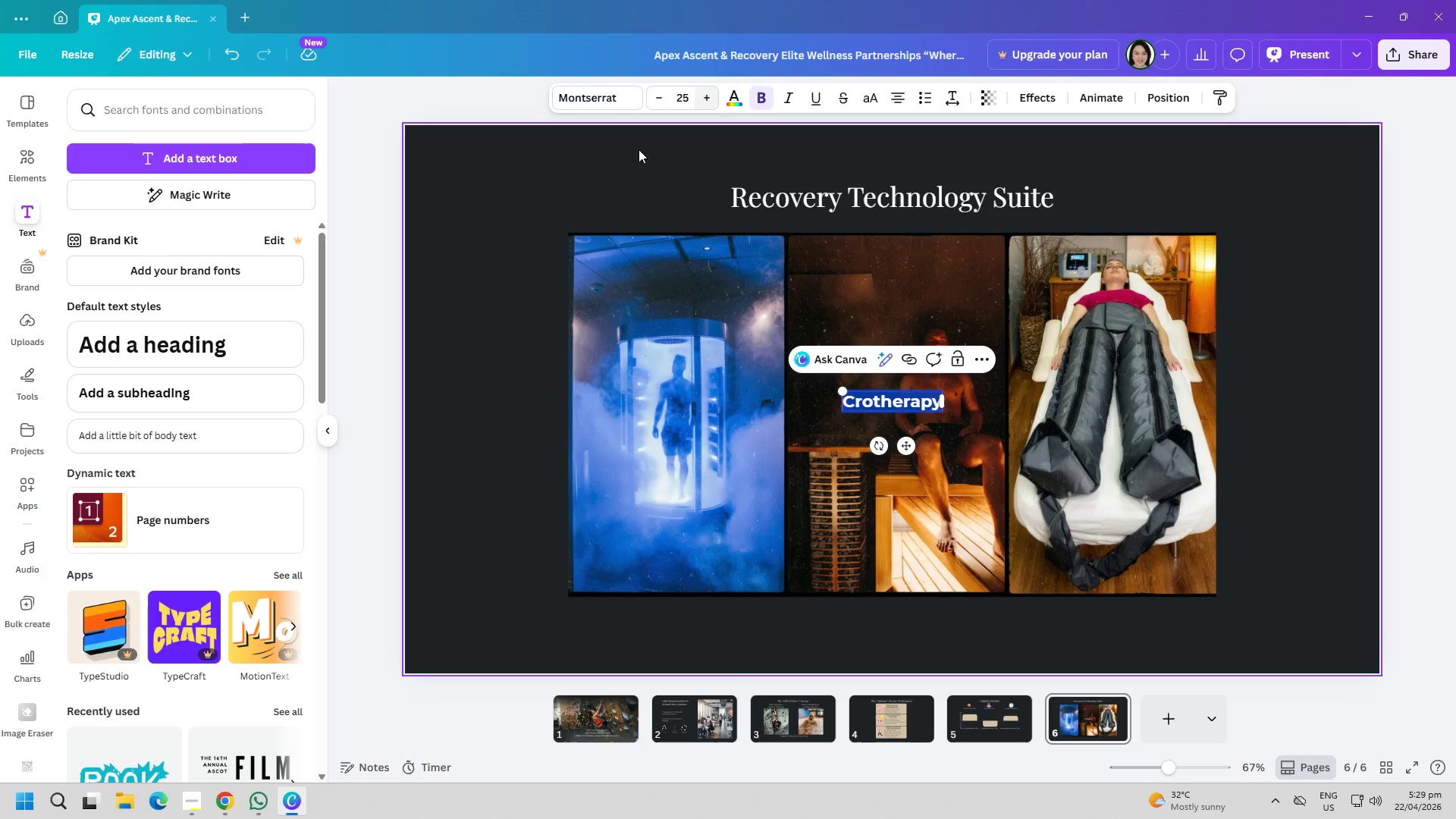 
triple_click([603, 186])
 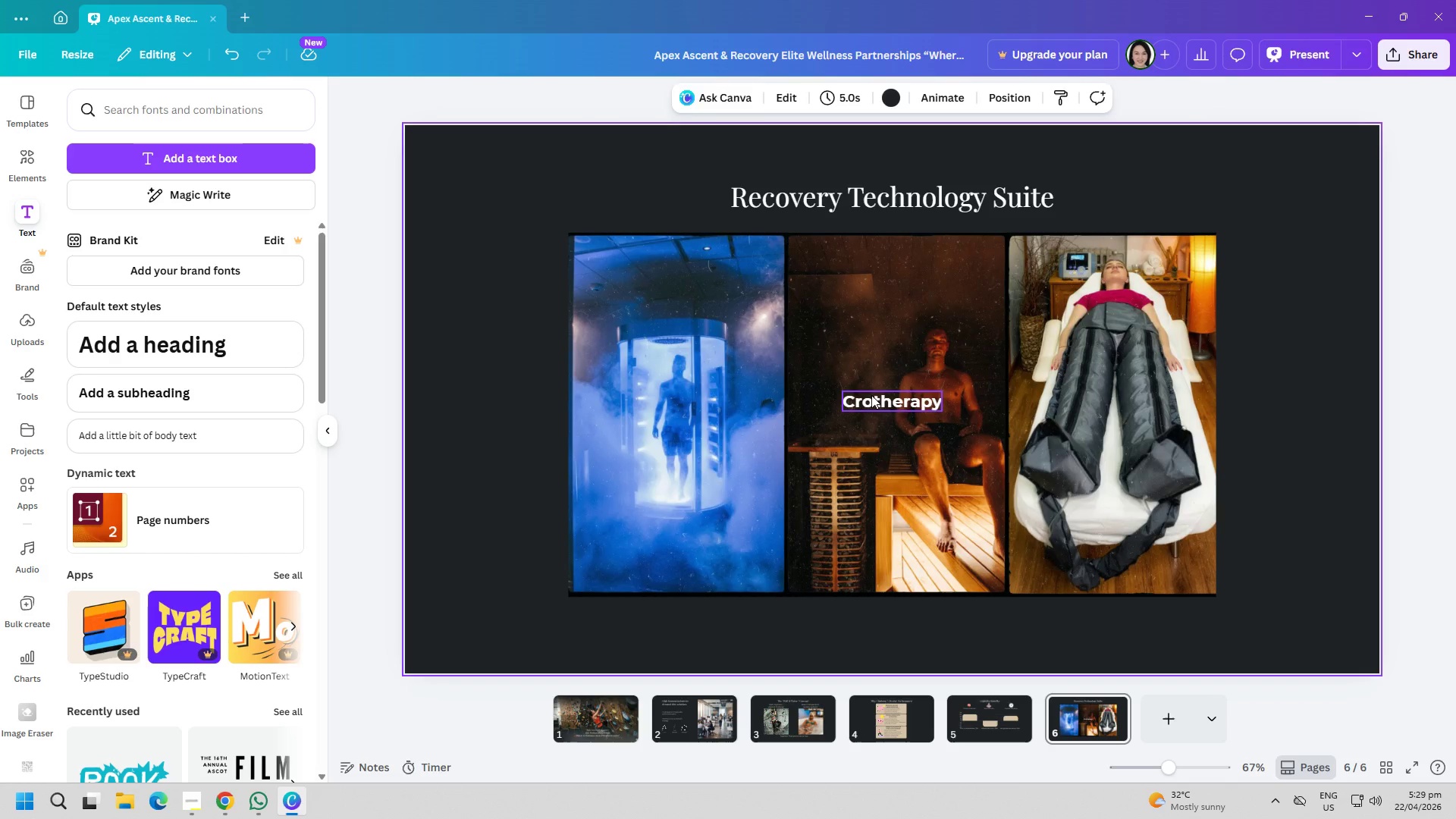 
left_click_drag(start_coordinate=[882, 411], to_coordinate=[664, 281])
 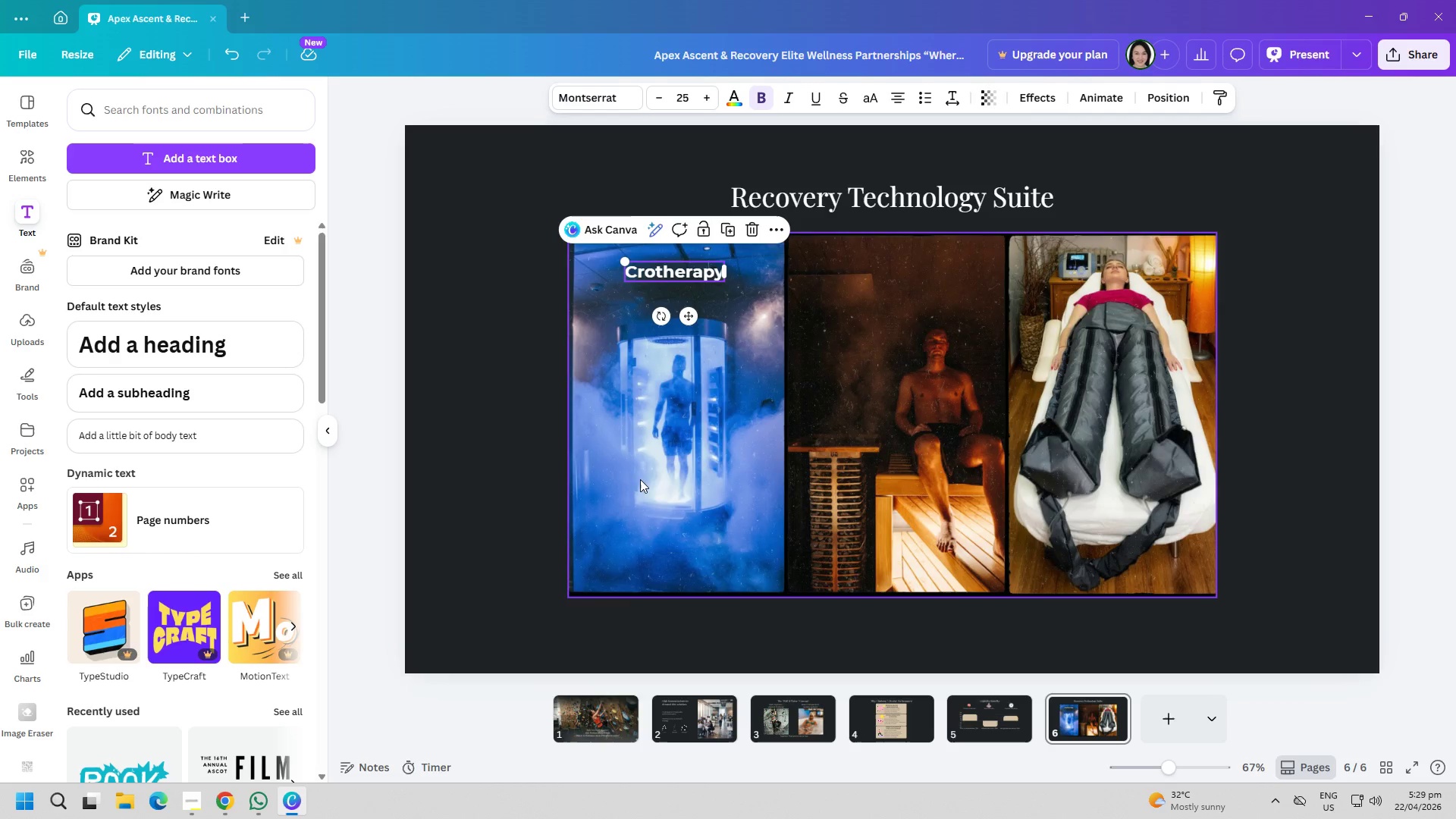 
left_click([507, 434])
 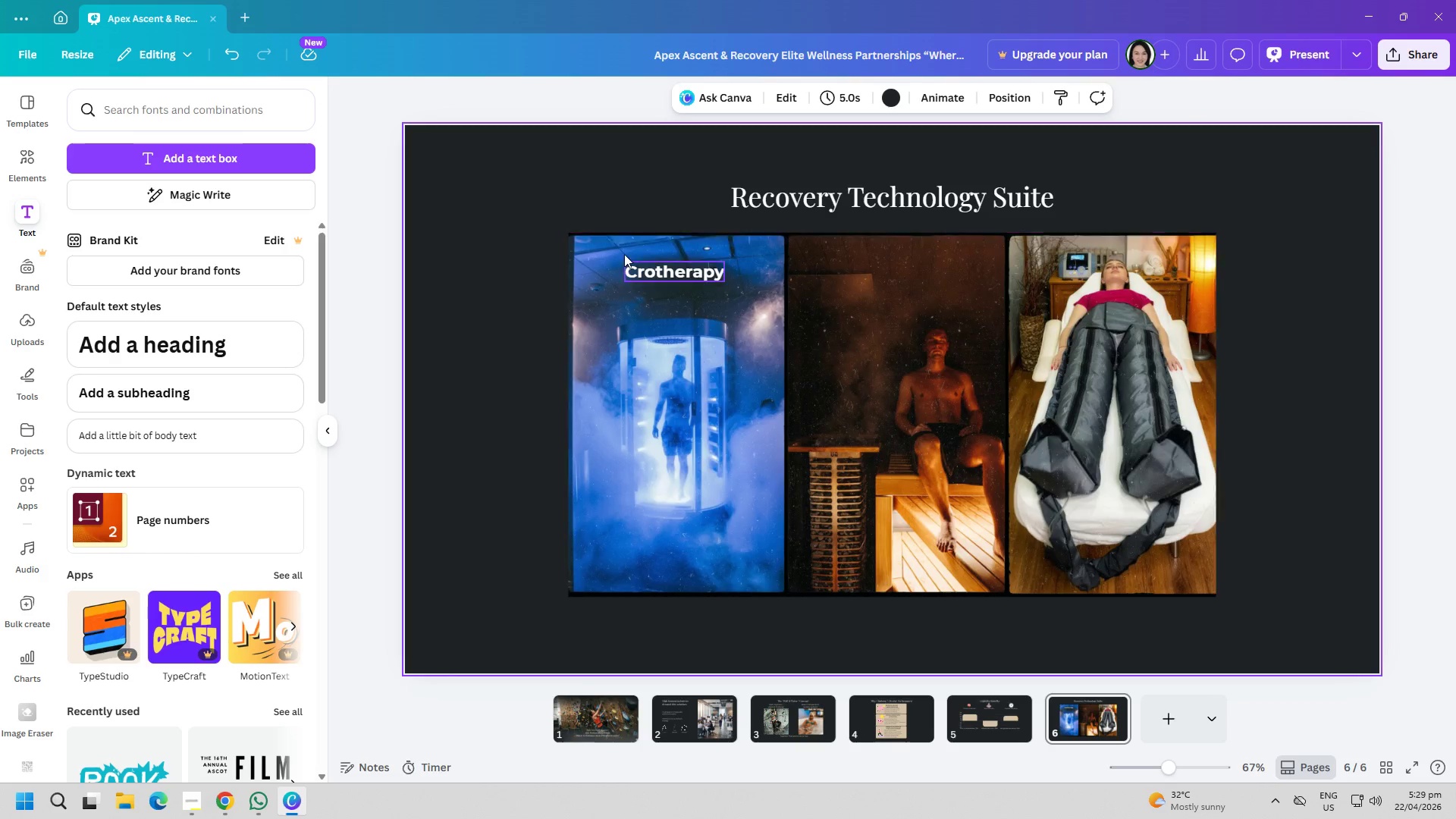 
double_click([672, 279])
 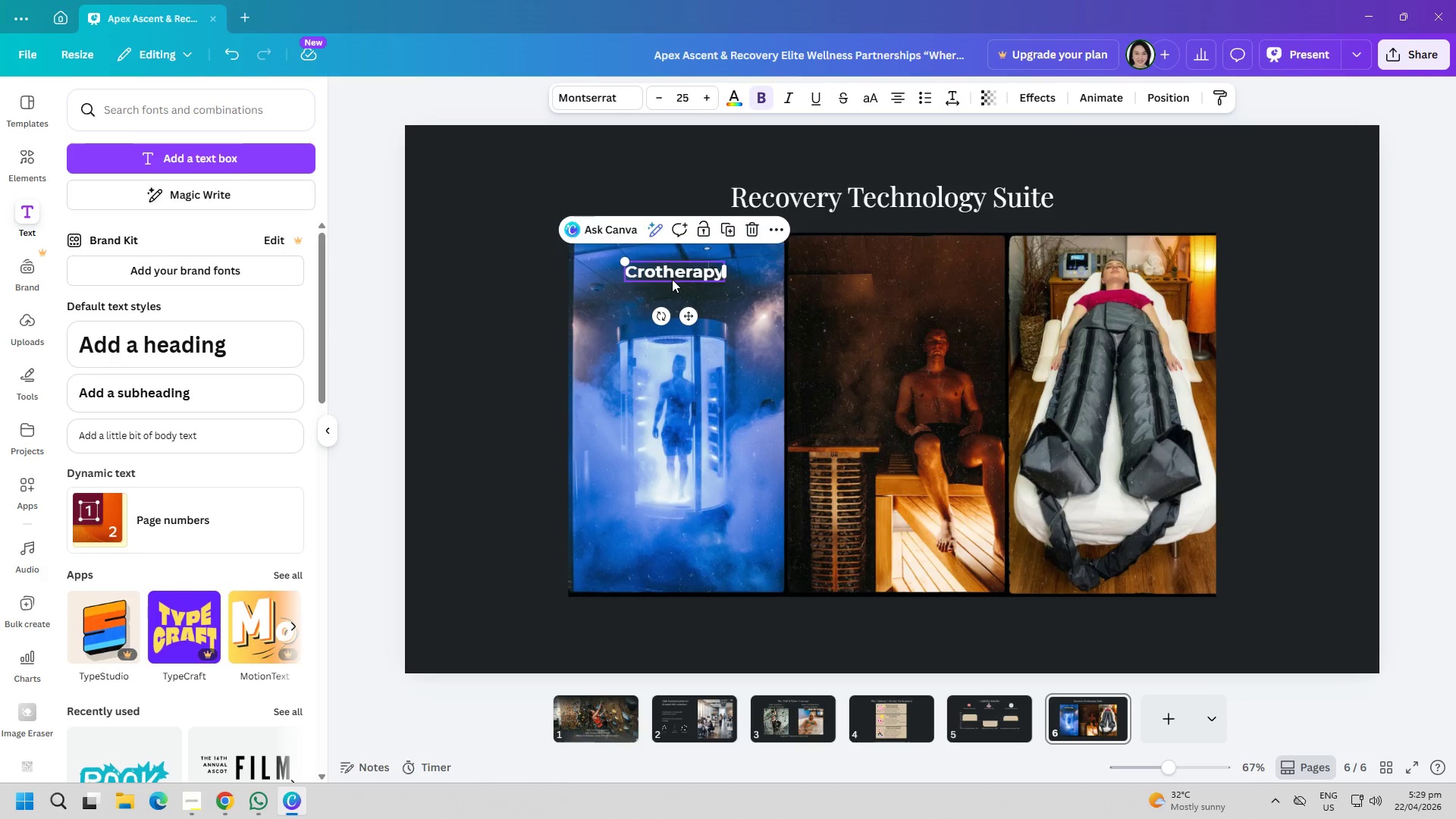 
triple_click([672, 279])
 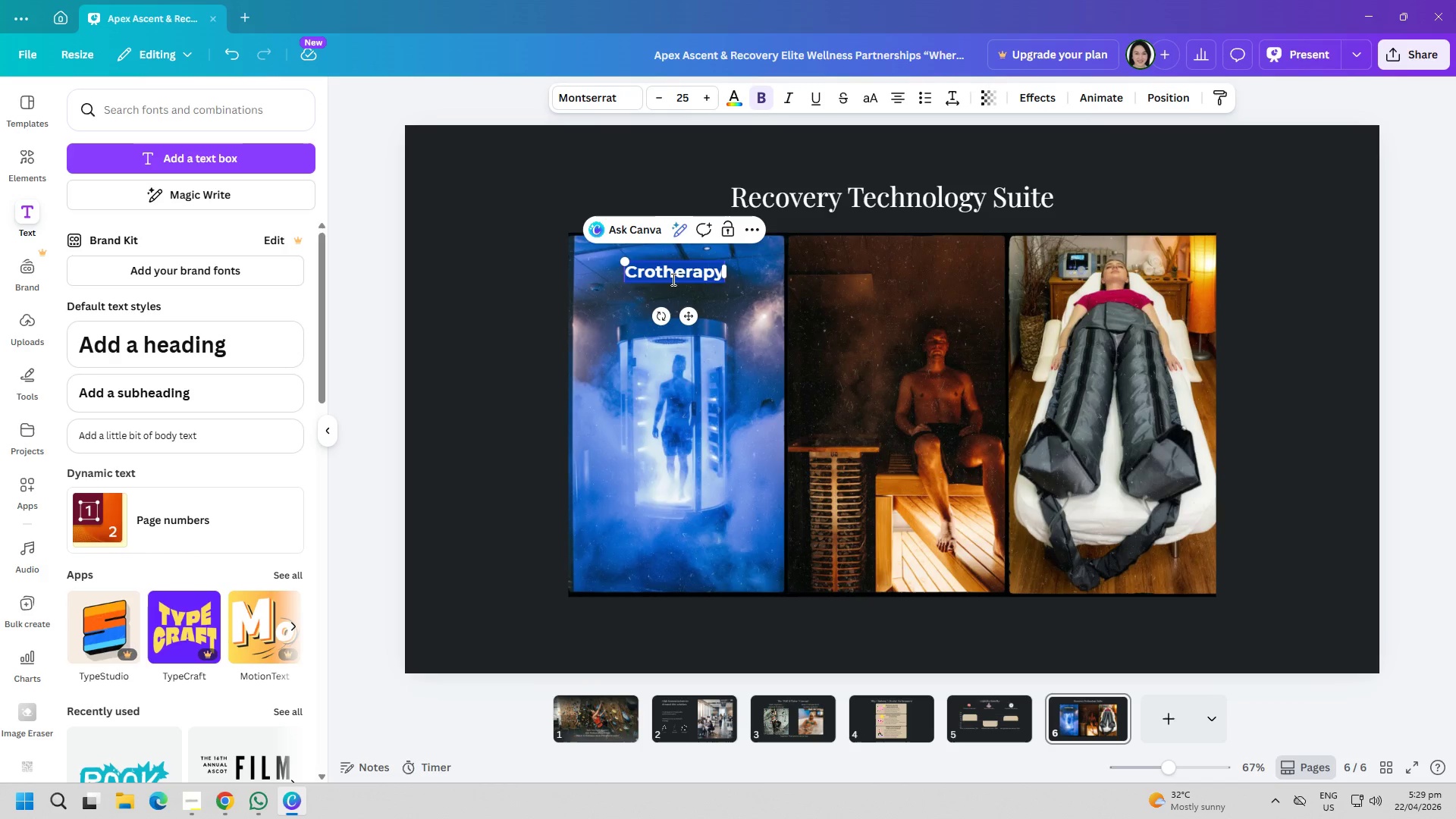 
triple_click([672, 279])
 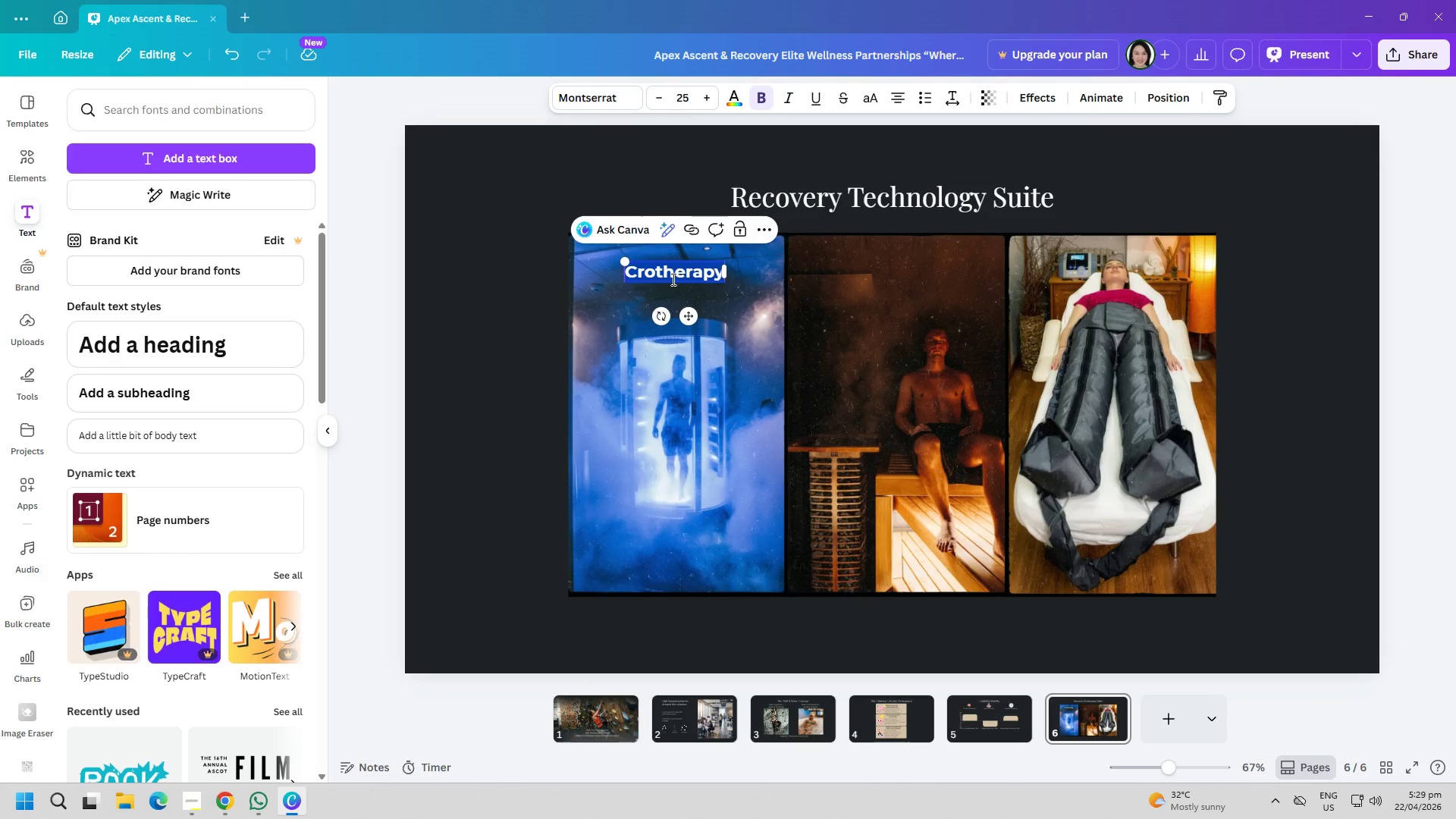 
key(Control+ControlLeft)
 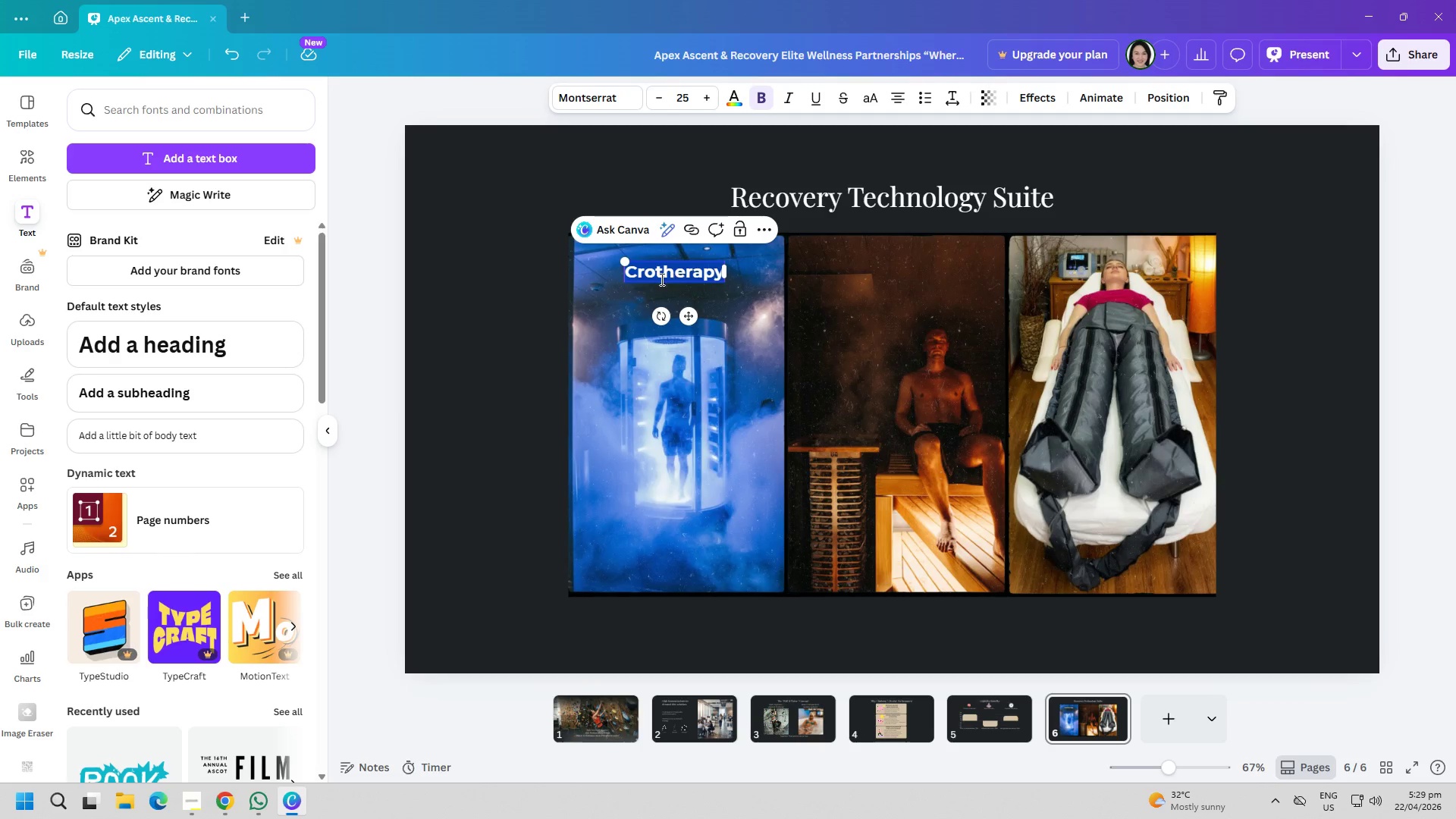 
key(Control+C)
 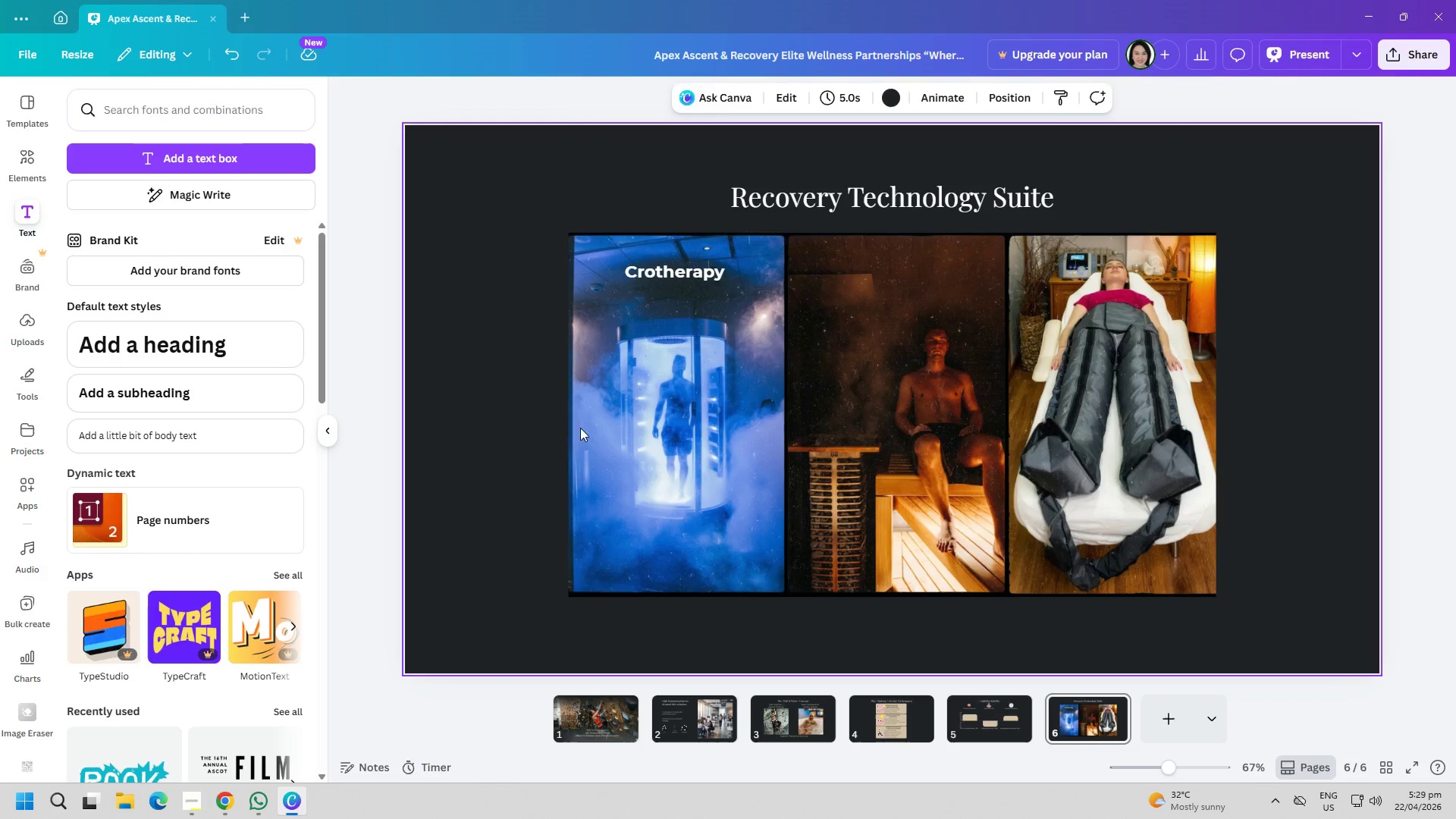 
triple_click([632, 435])
 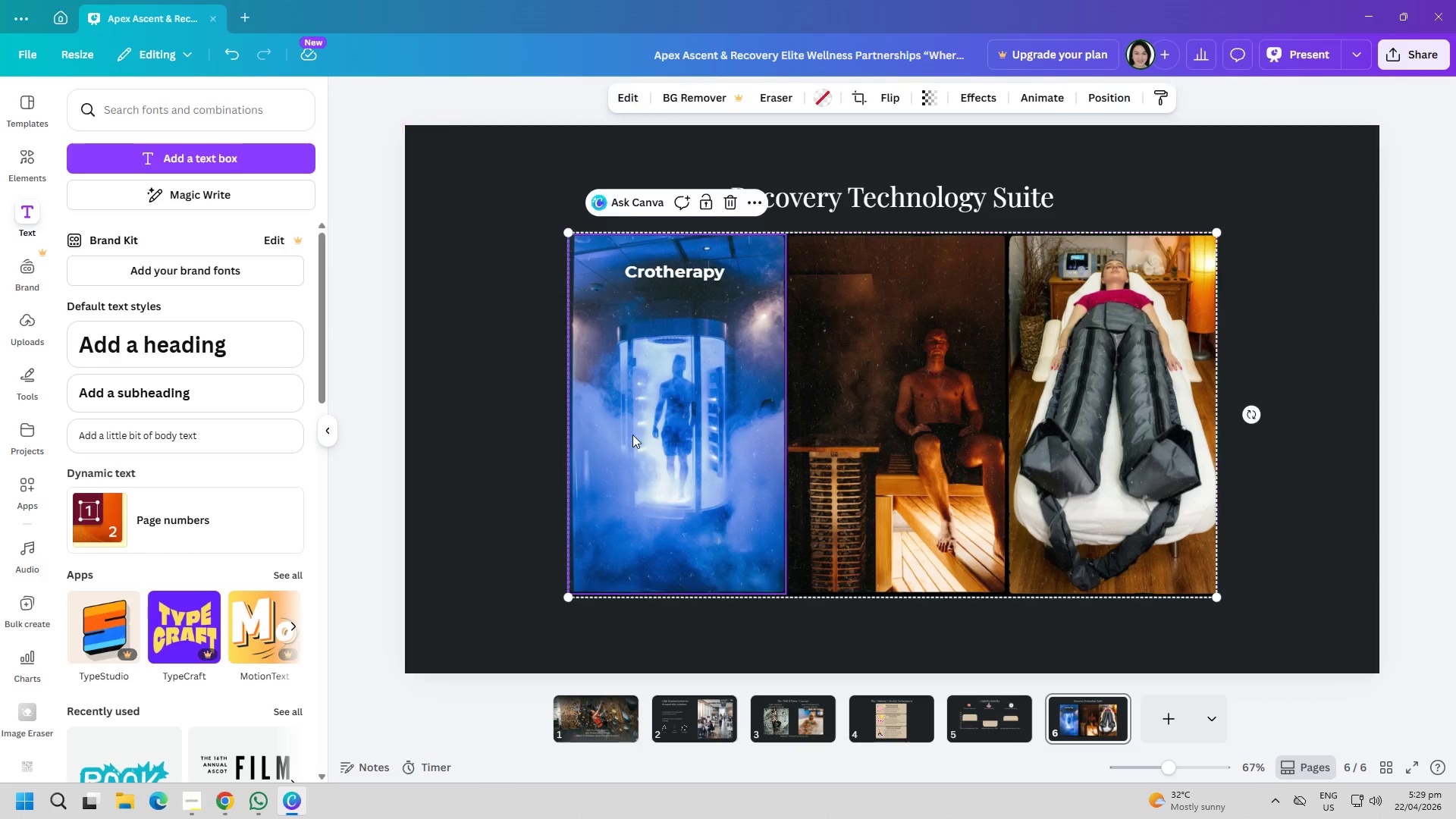 
key(Control+ControlLeft)
 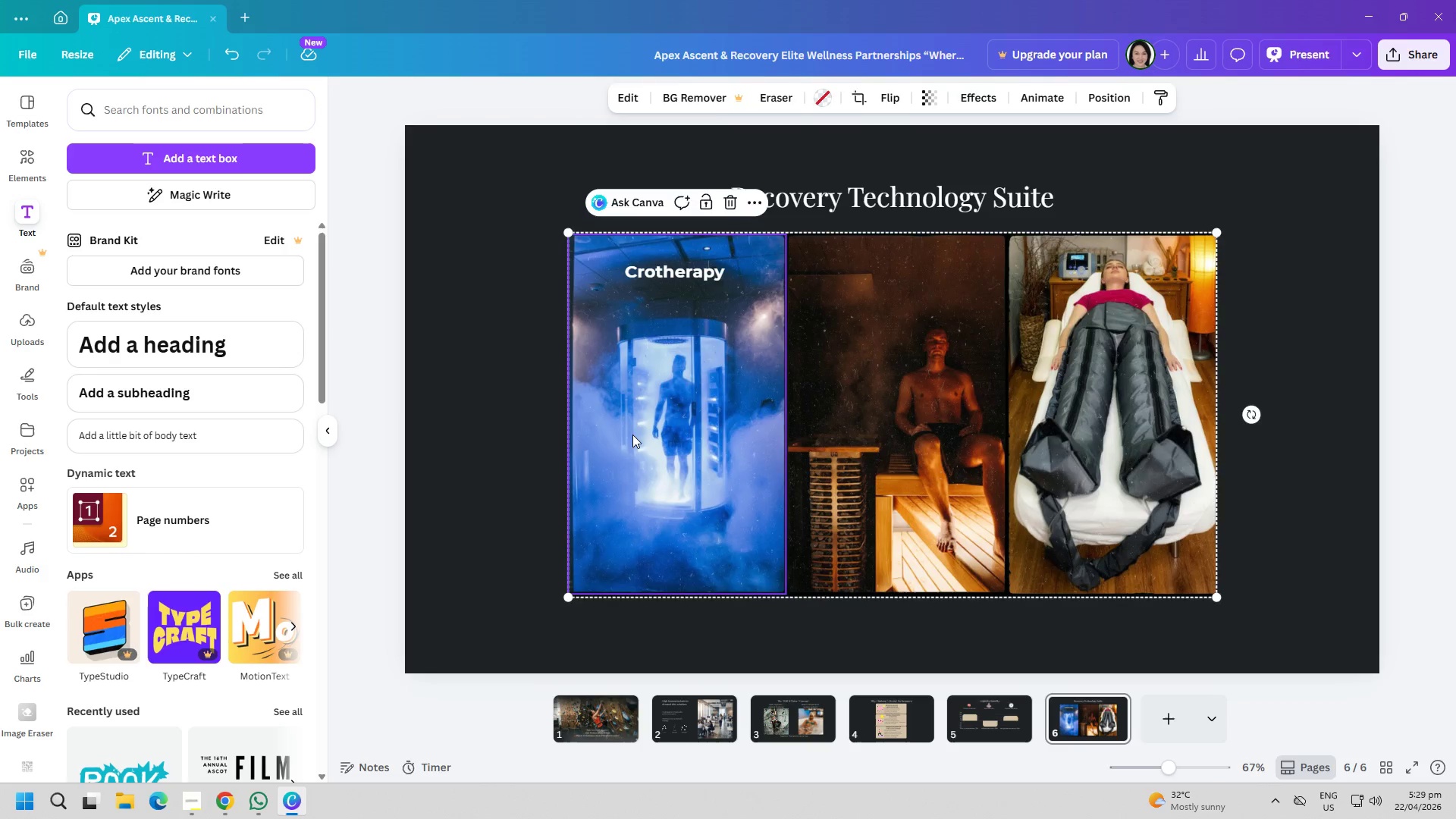 
key(Control+V)
 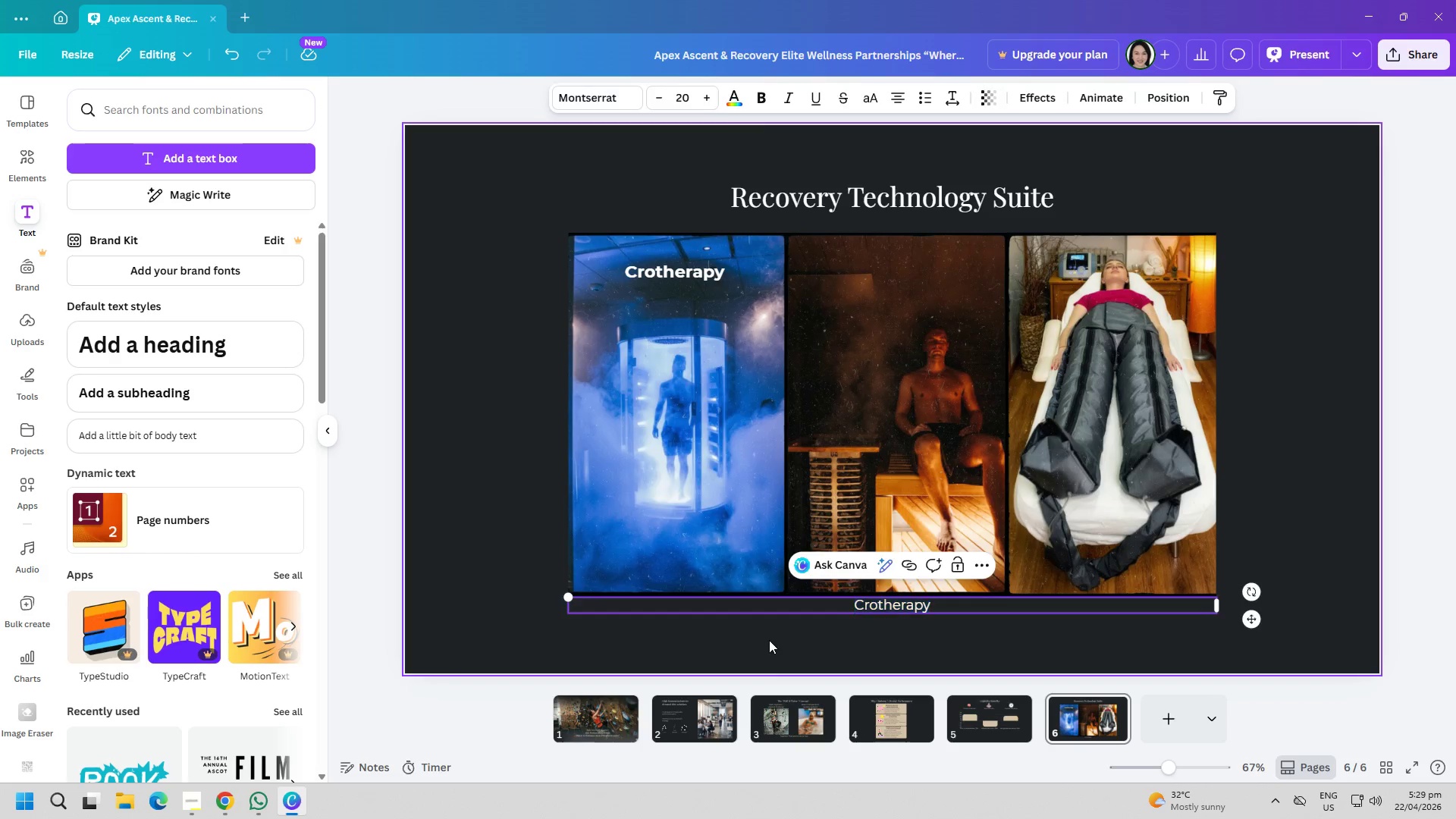 
left_click_drag(start_coordinate=[875, 606], to_coordinate=[689, 527])
 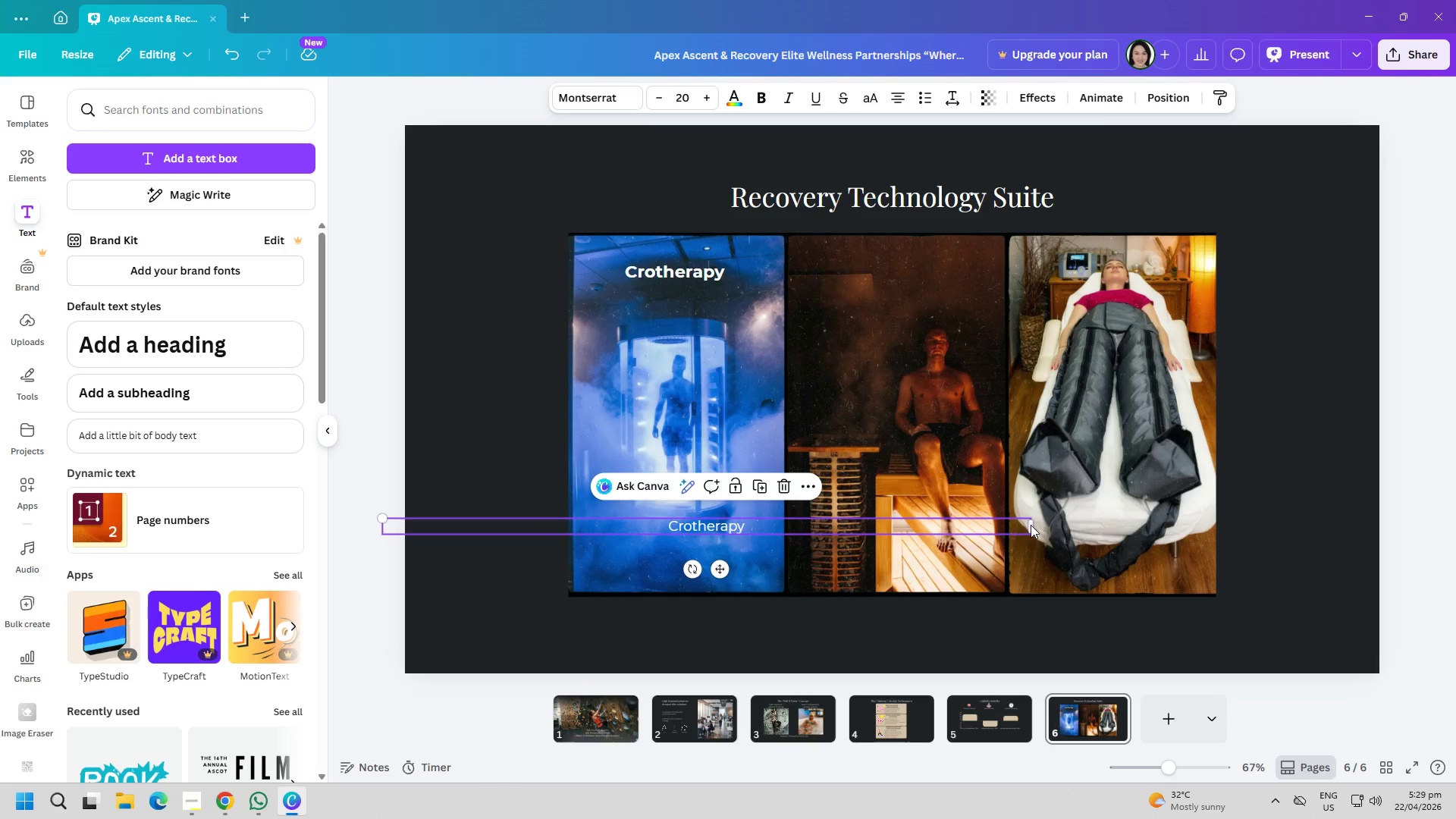 
left_click_drag(start_coordinate=[1032, 525], to_coordinate=[475, 511])
 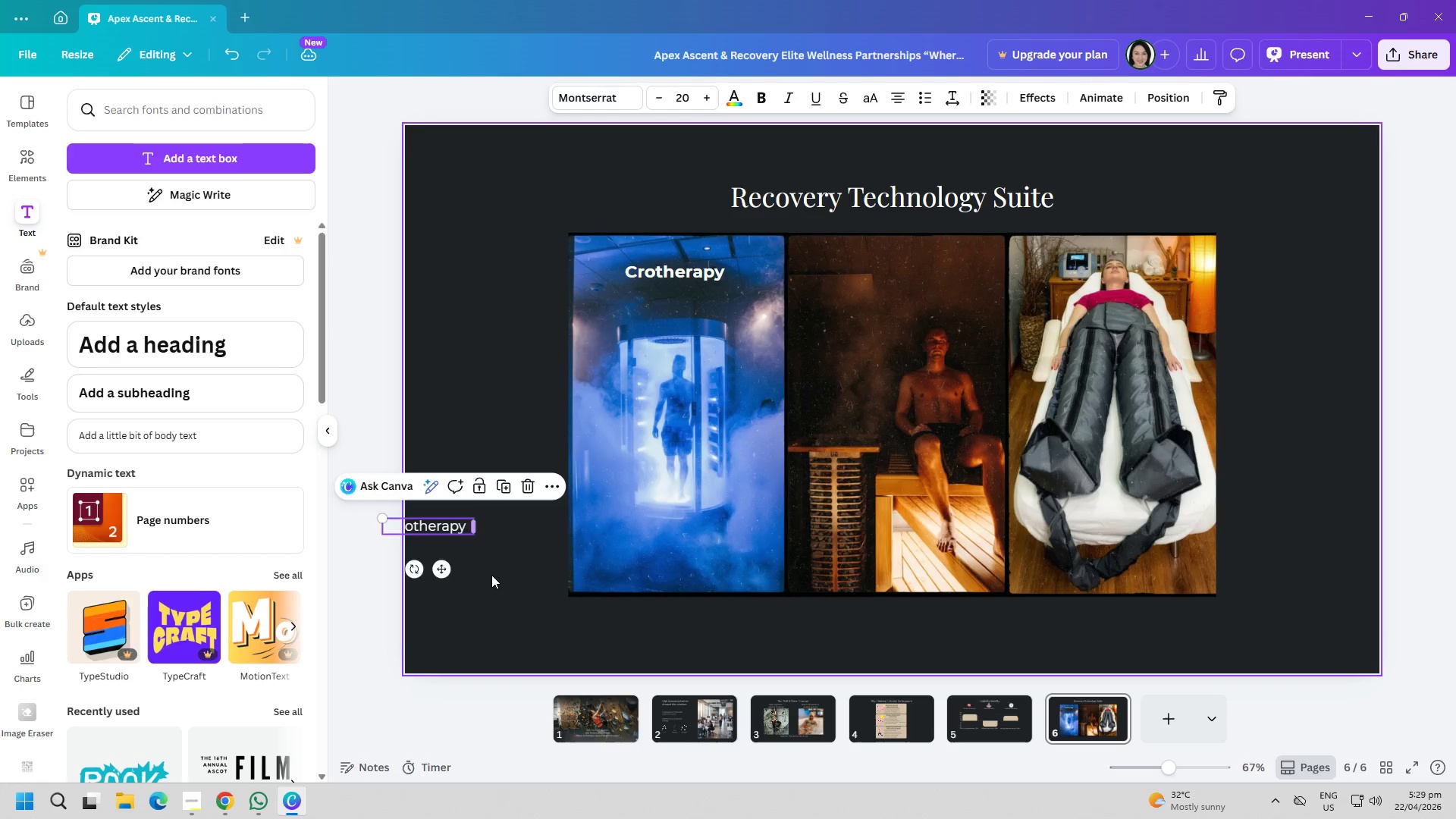 
left_click([491, 575])
 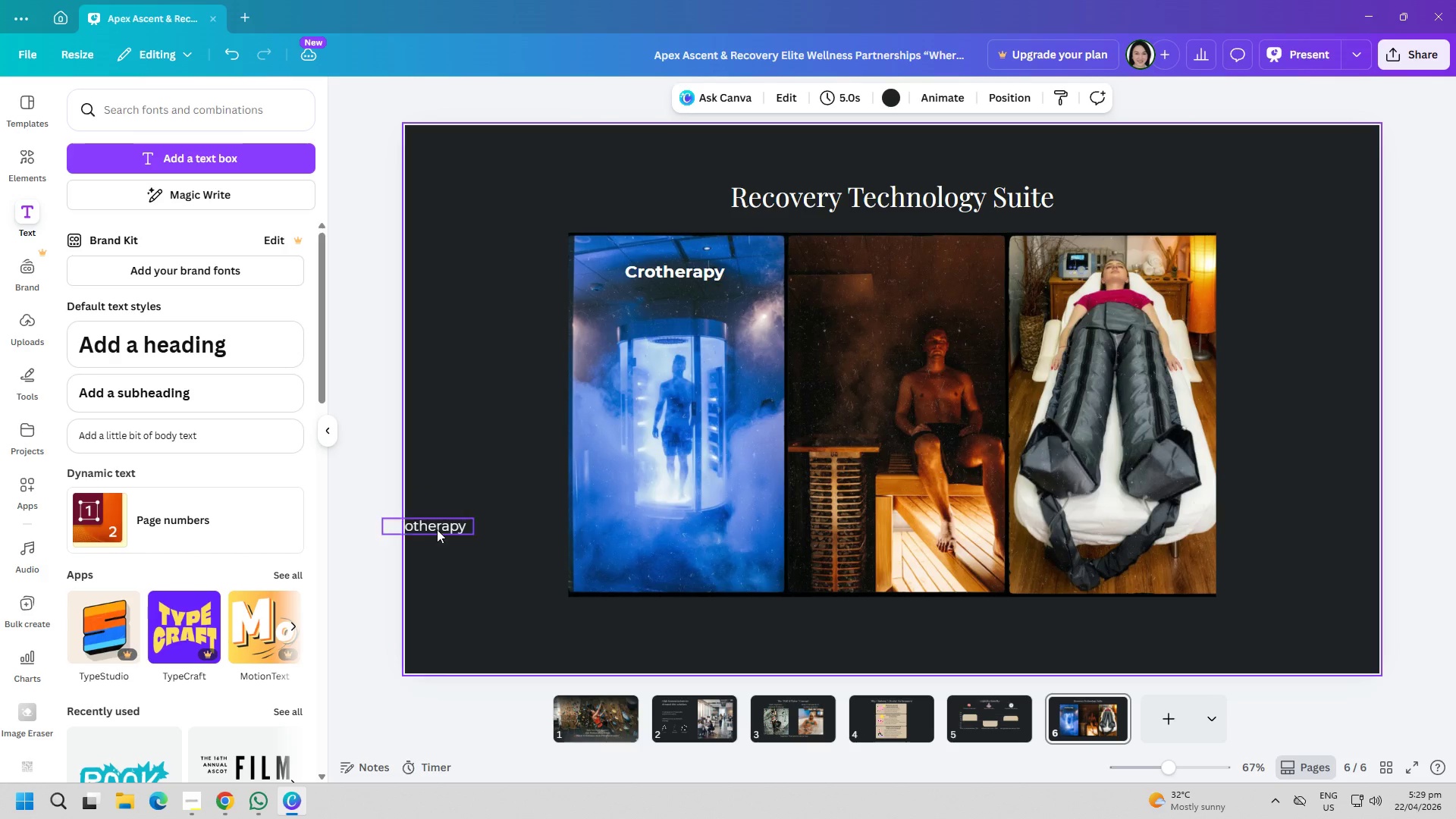 
left_click_drag(start_coordinate=[434, 526], to_coordinate=[679, 549])
 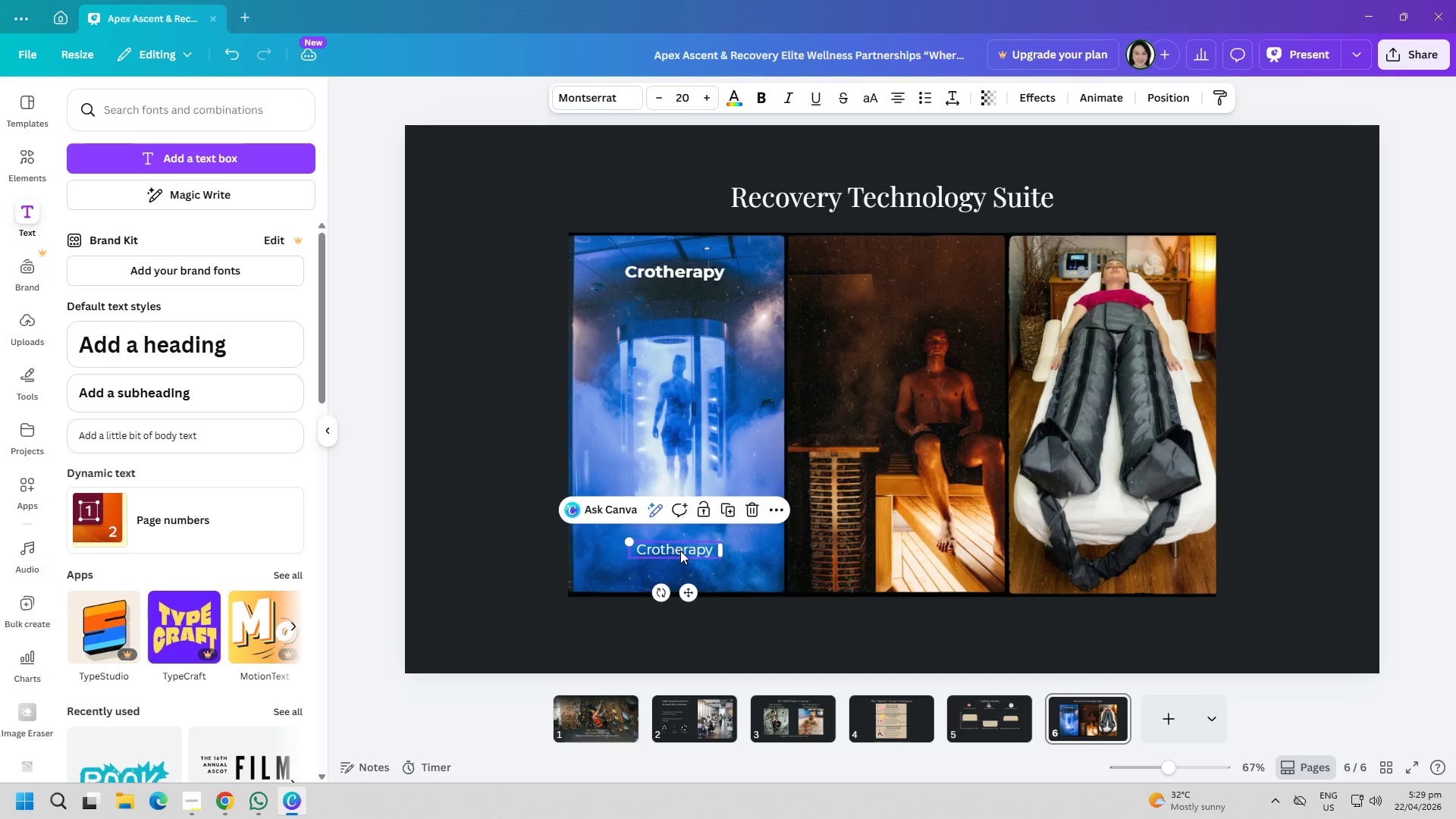 
double_click([680, 551])
 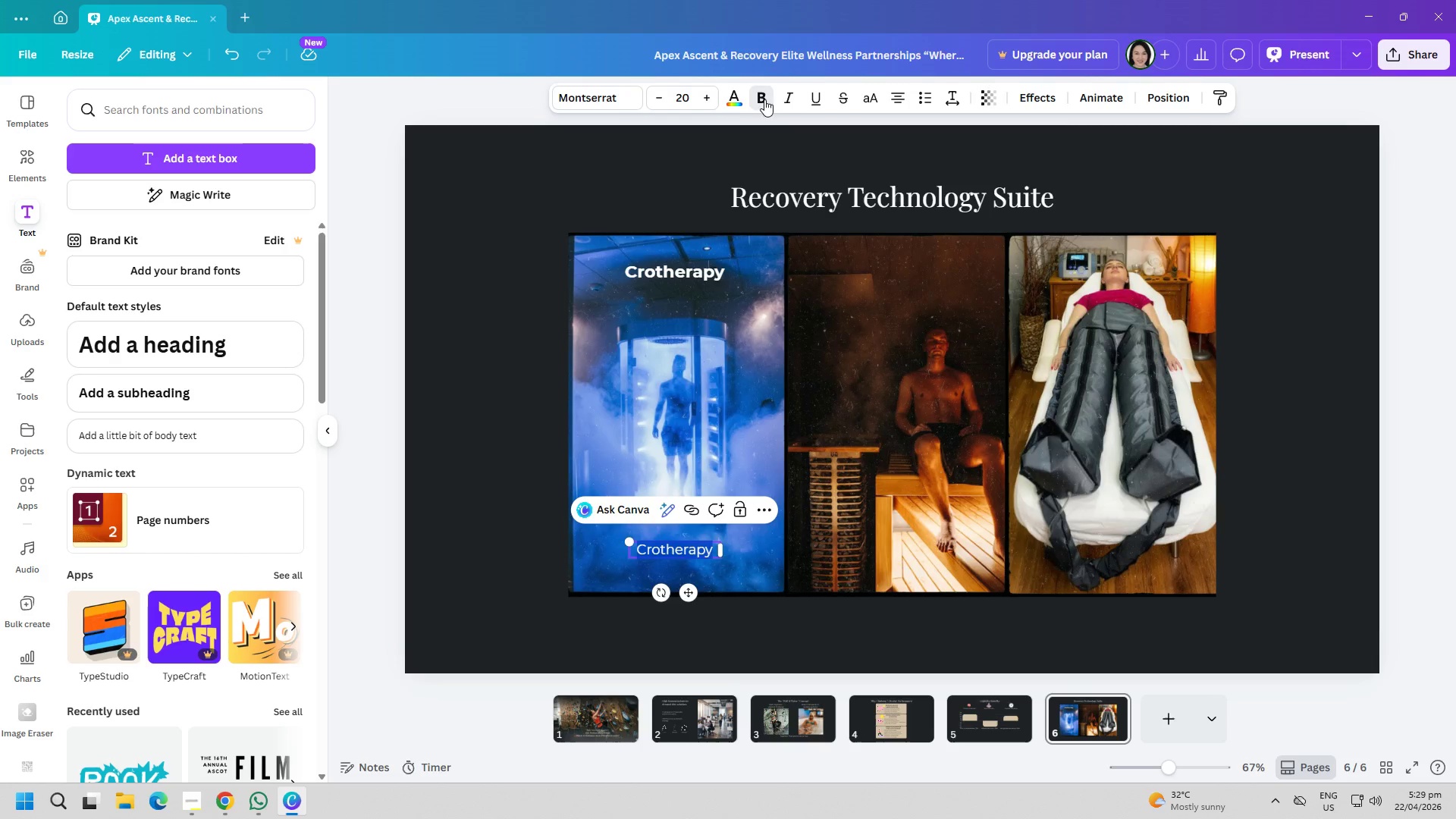 
double_click([449, 411])
 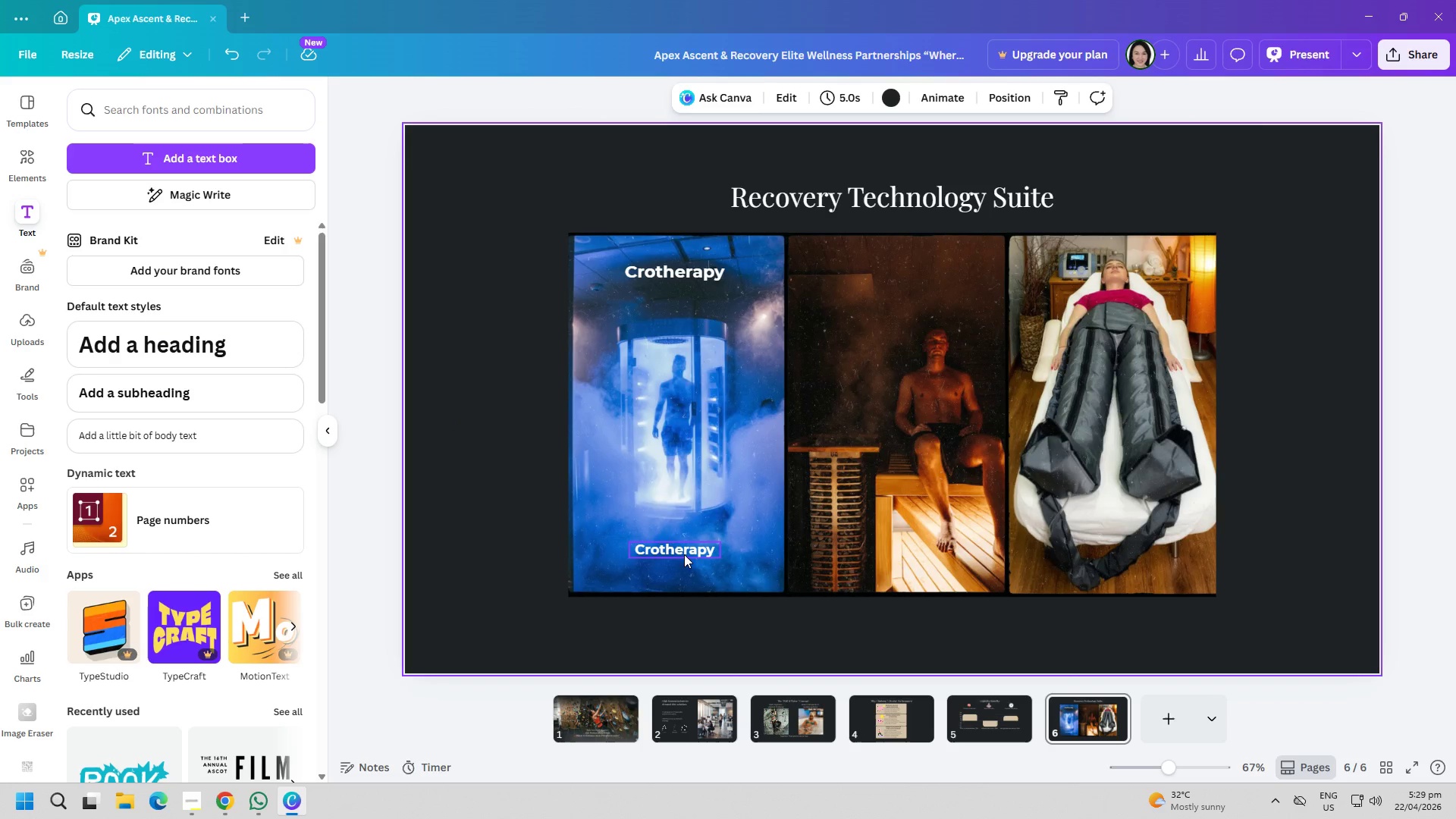 
left_click_drag(start_coordinate=[682, 553], to_coordinate=[684, 543])
 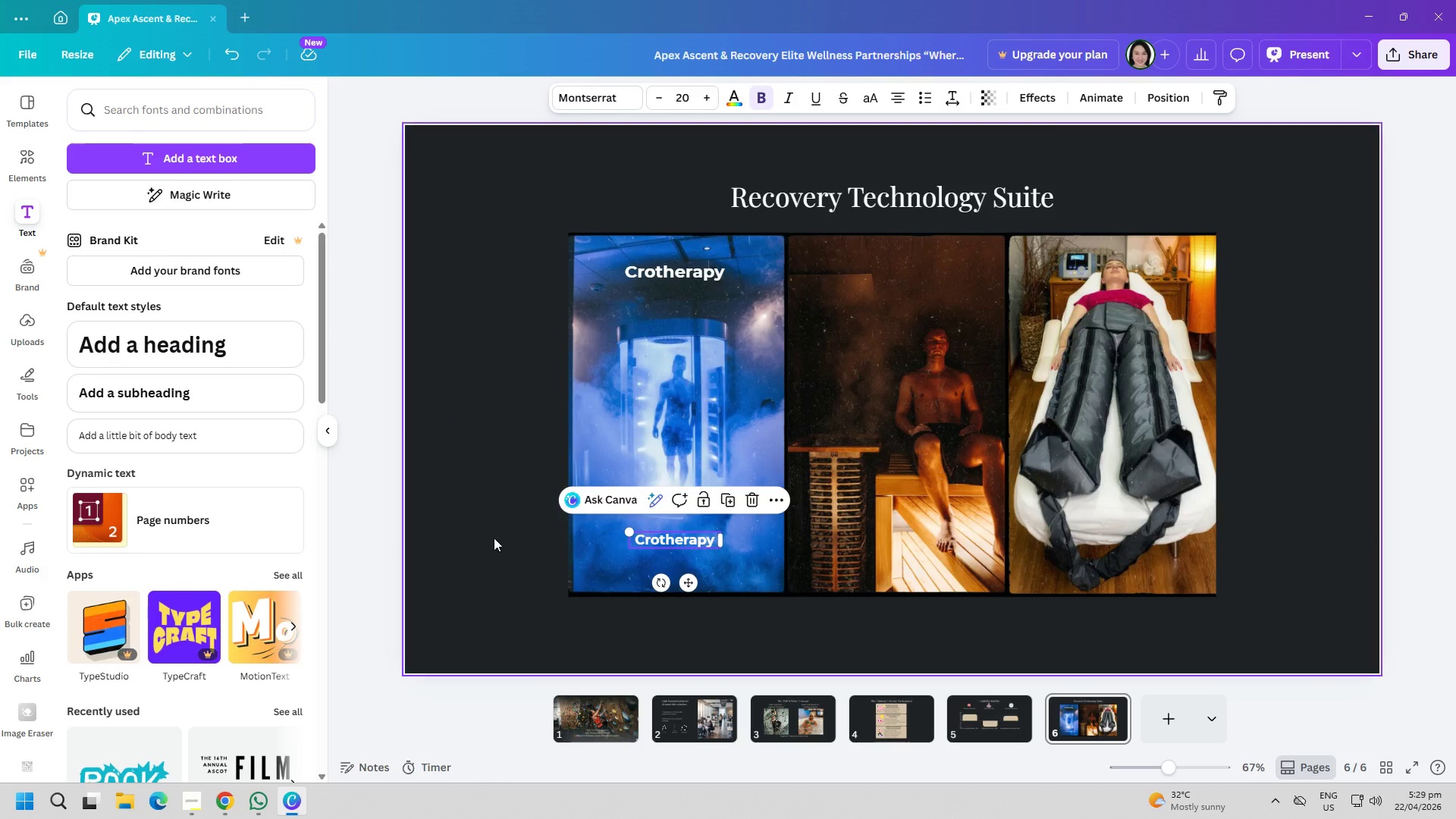 
left_click([494, 538])
 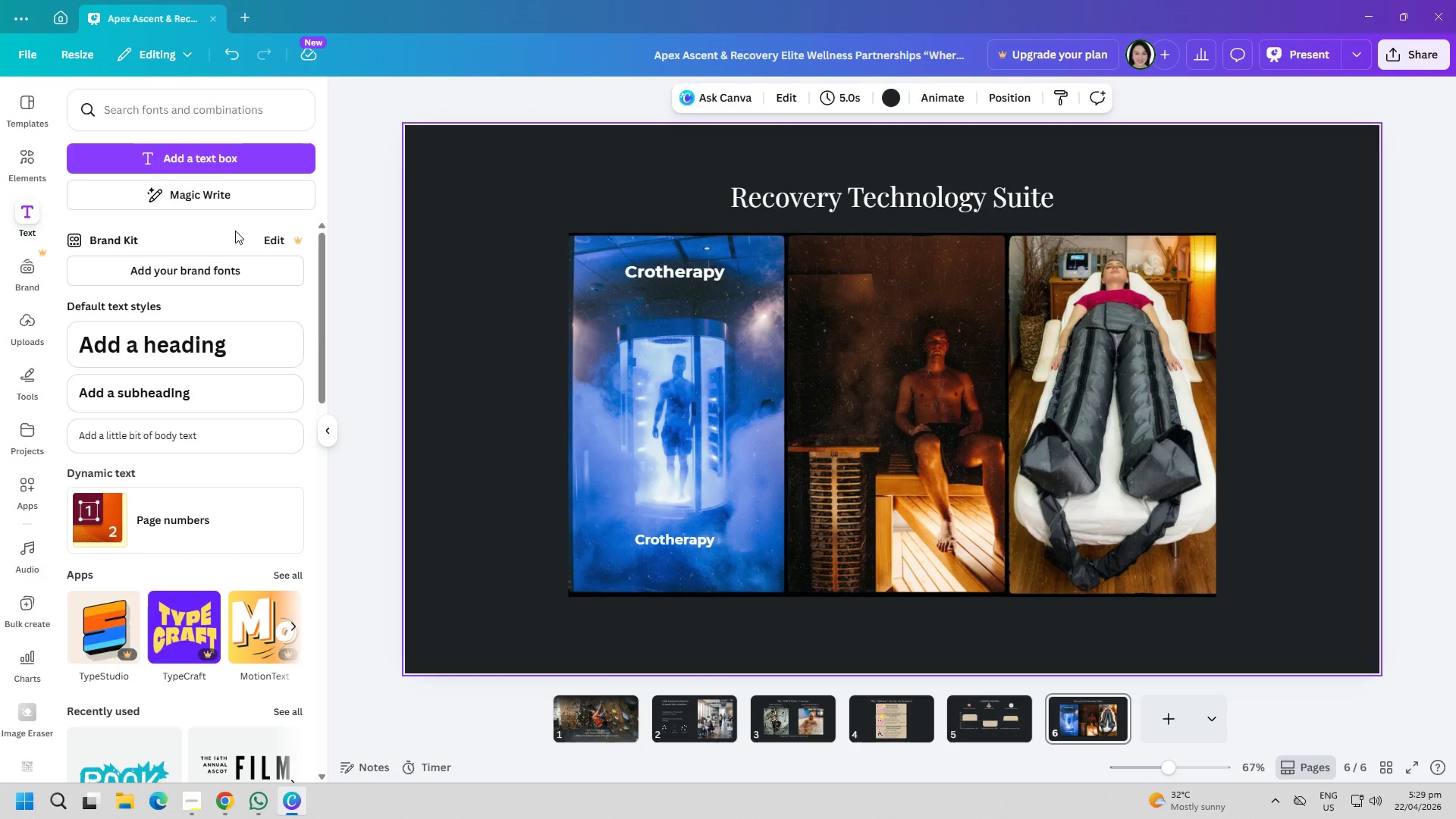 
left_click_drag(start_coordinate=[680, 544], to_coordinate=[680, 539])
 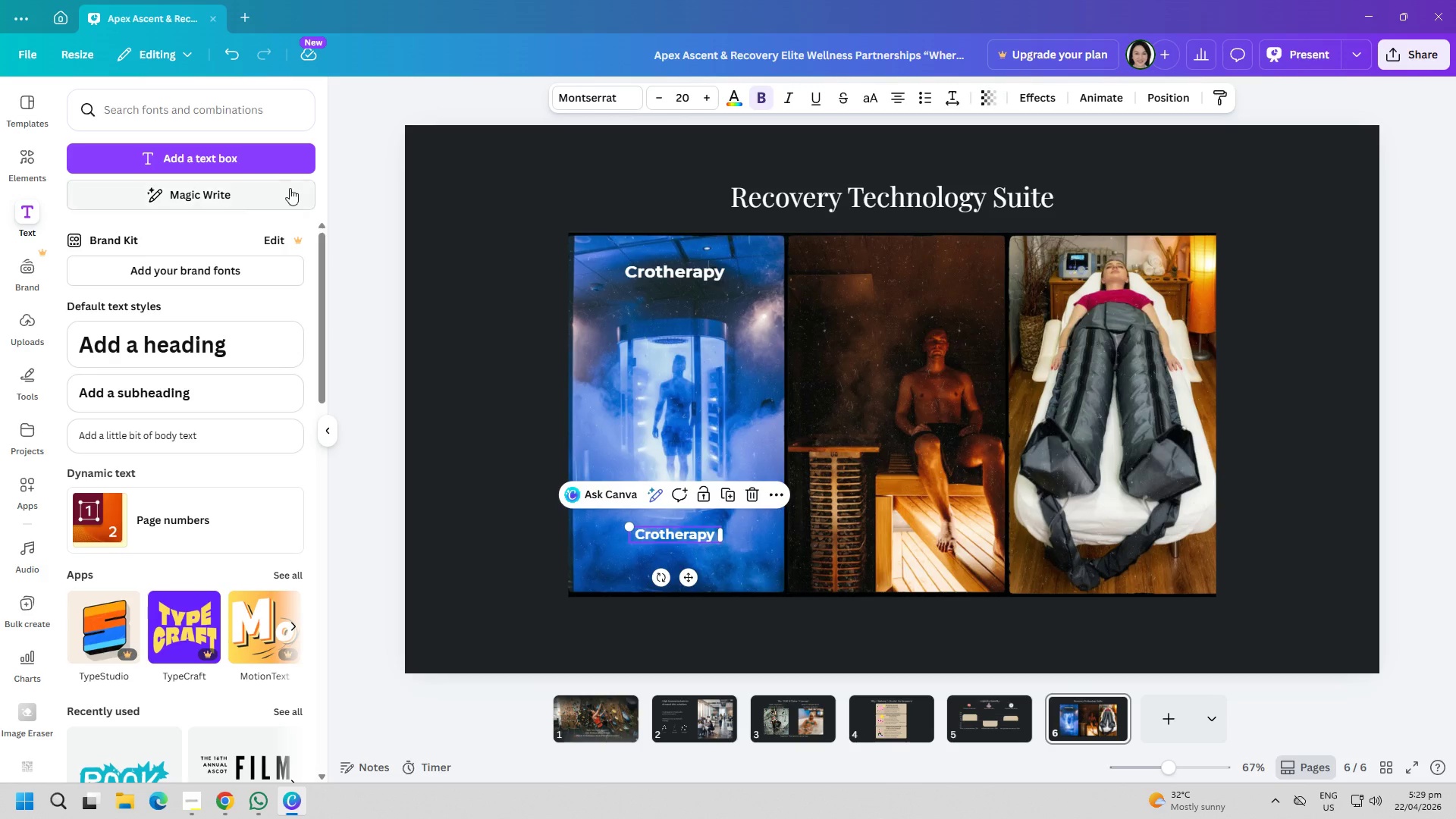 
left_click([263, 164])
 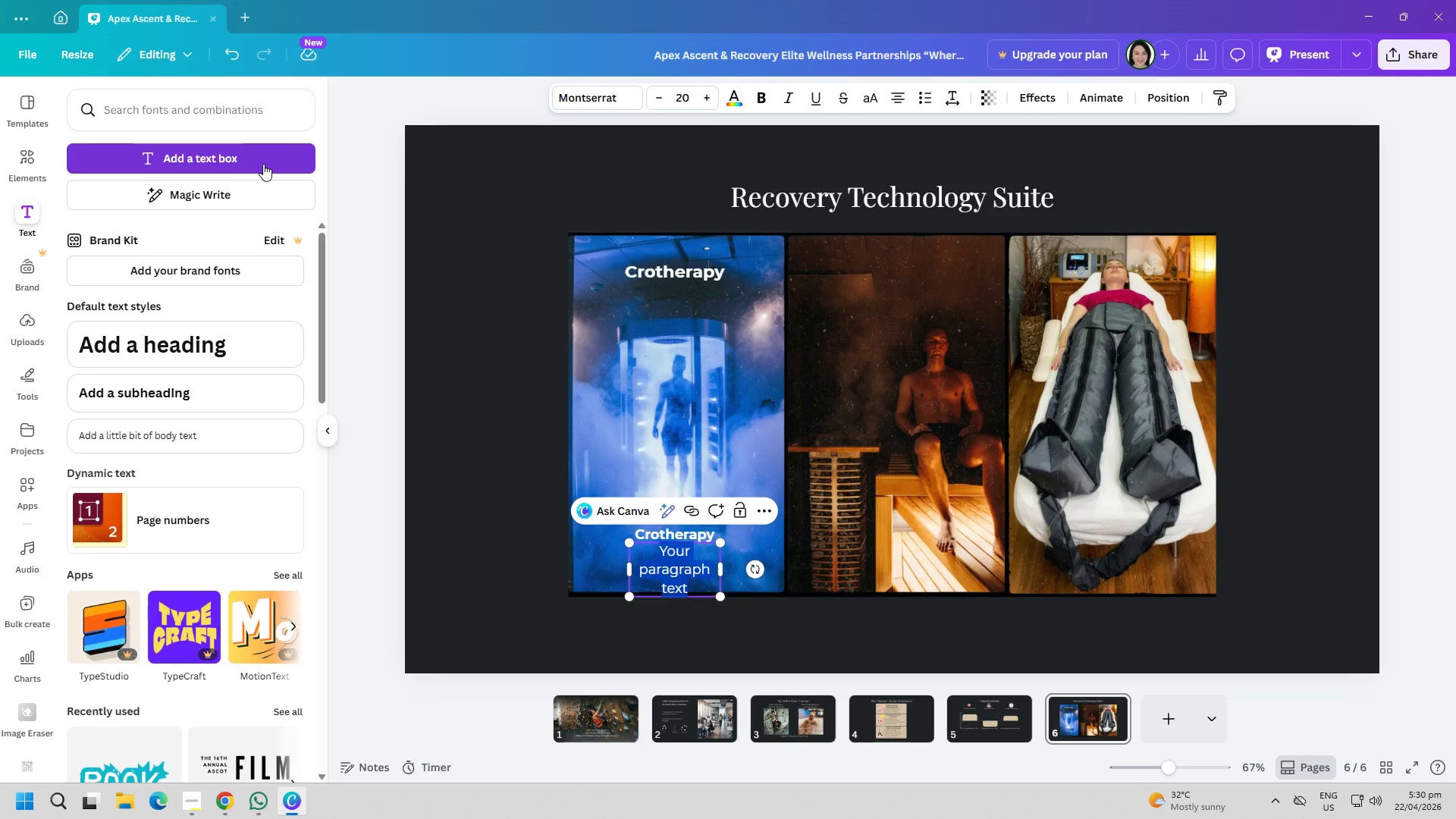 
wait(5.56)
 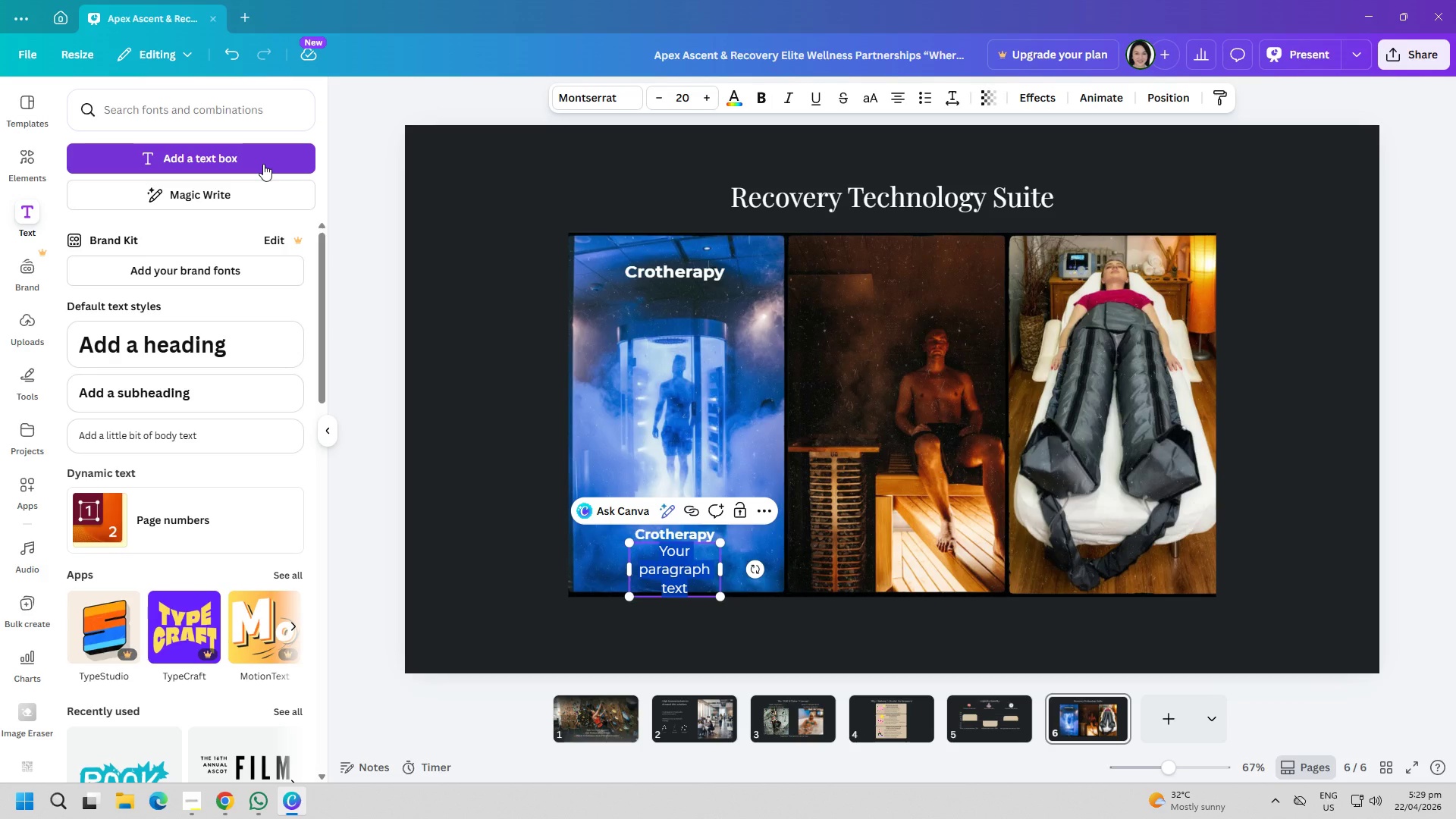 
type(Cold therapy for inflama)
key(Backspace)
type(mati)
key(Backspace)
type(ation)
 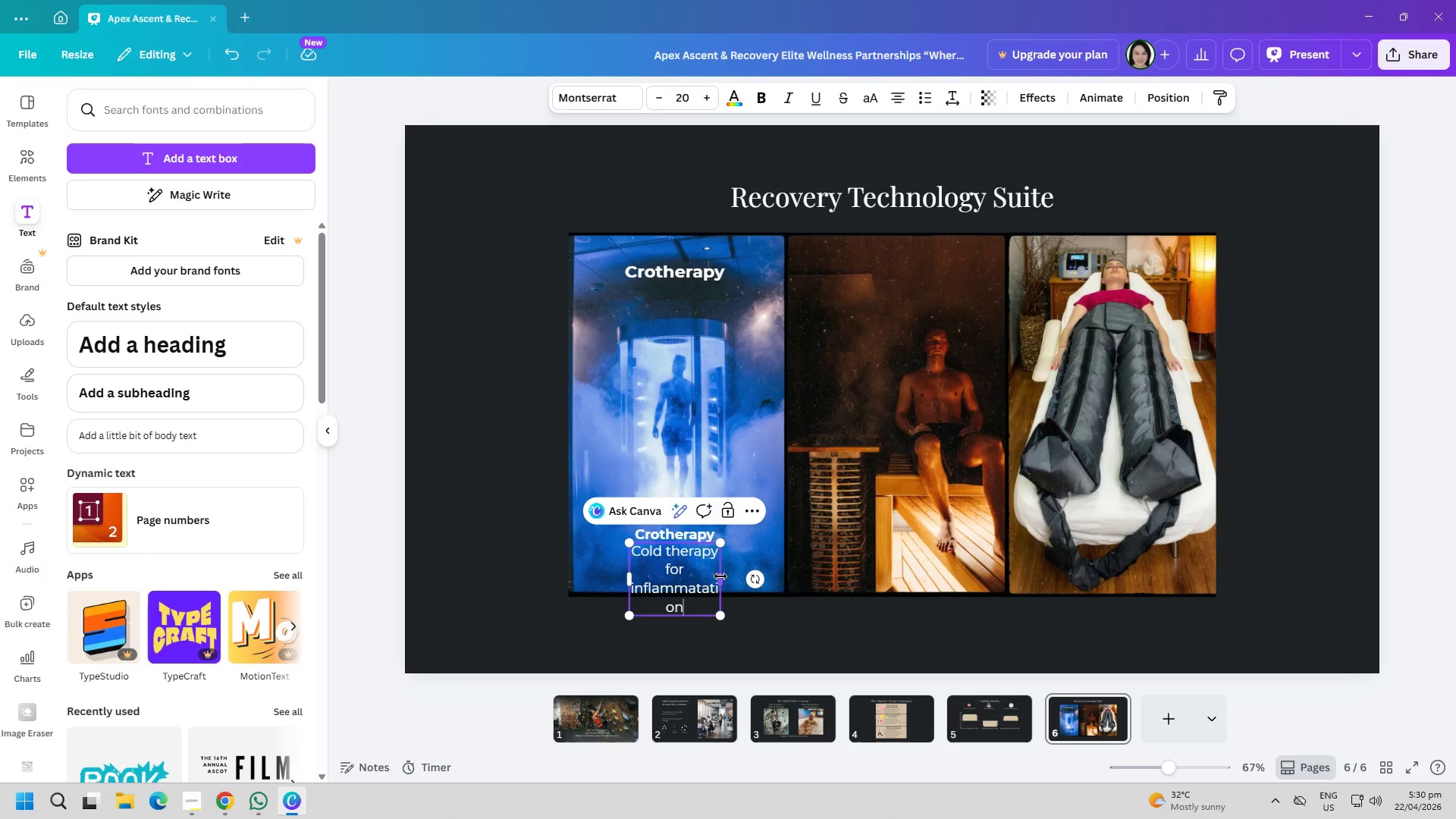 
left_click_drag(start_coordinate=[717, 578], to_coordinate=[744, 578])
 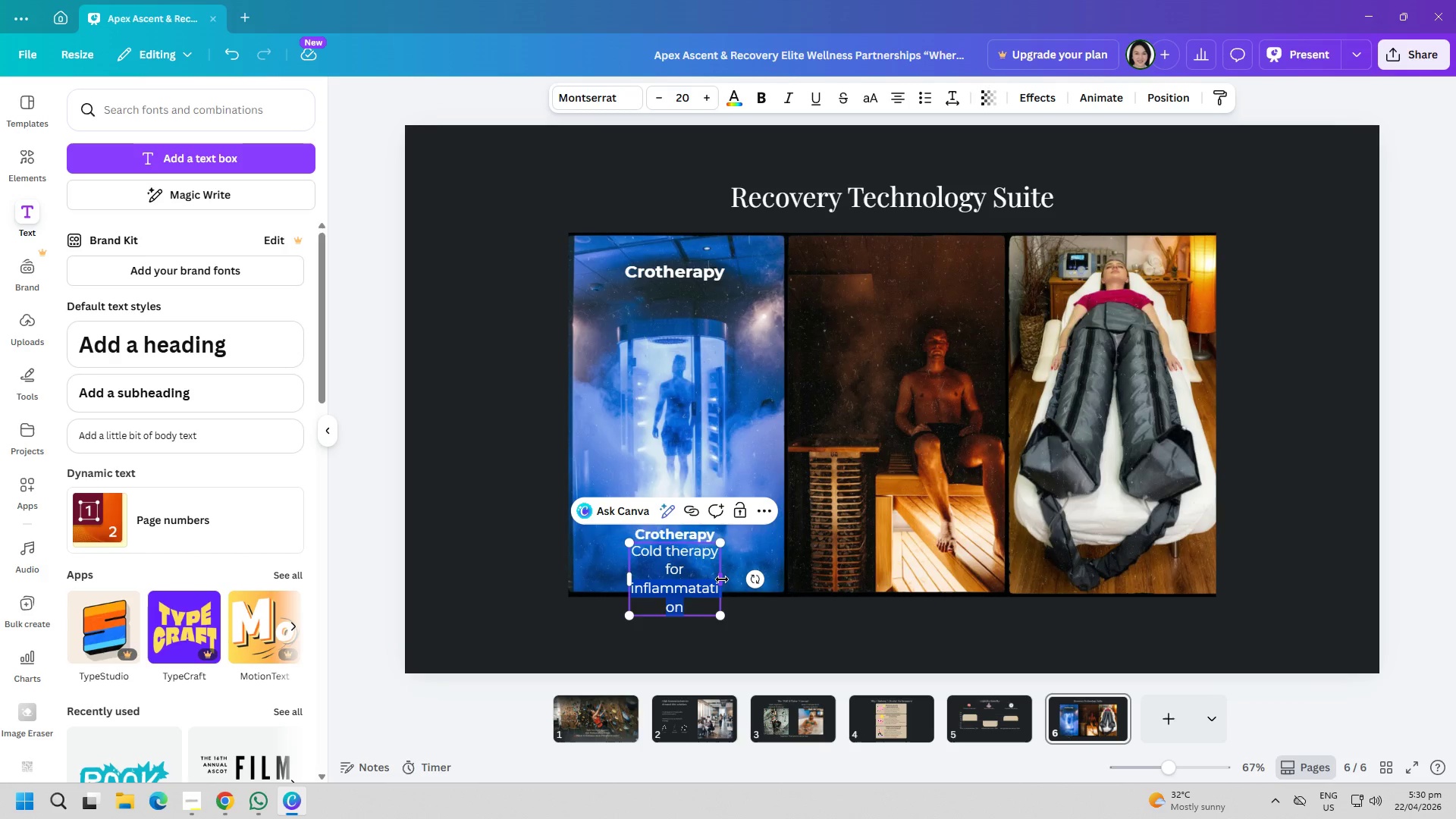 
left_click([722, 579])
 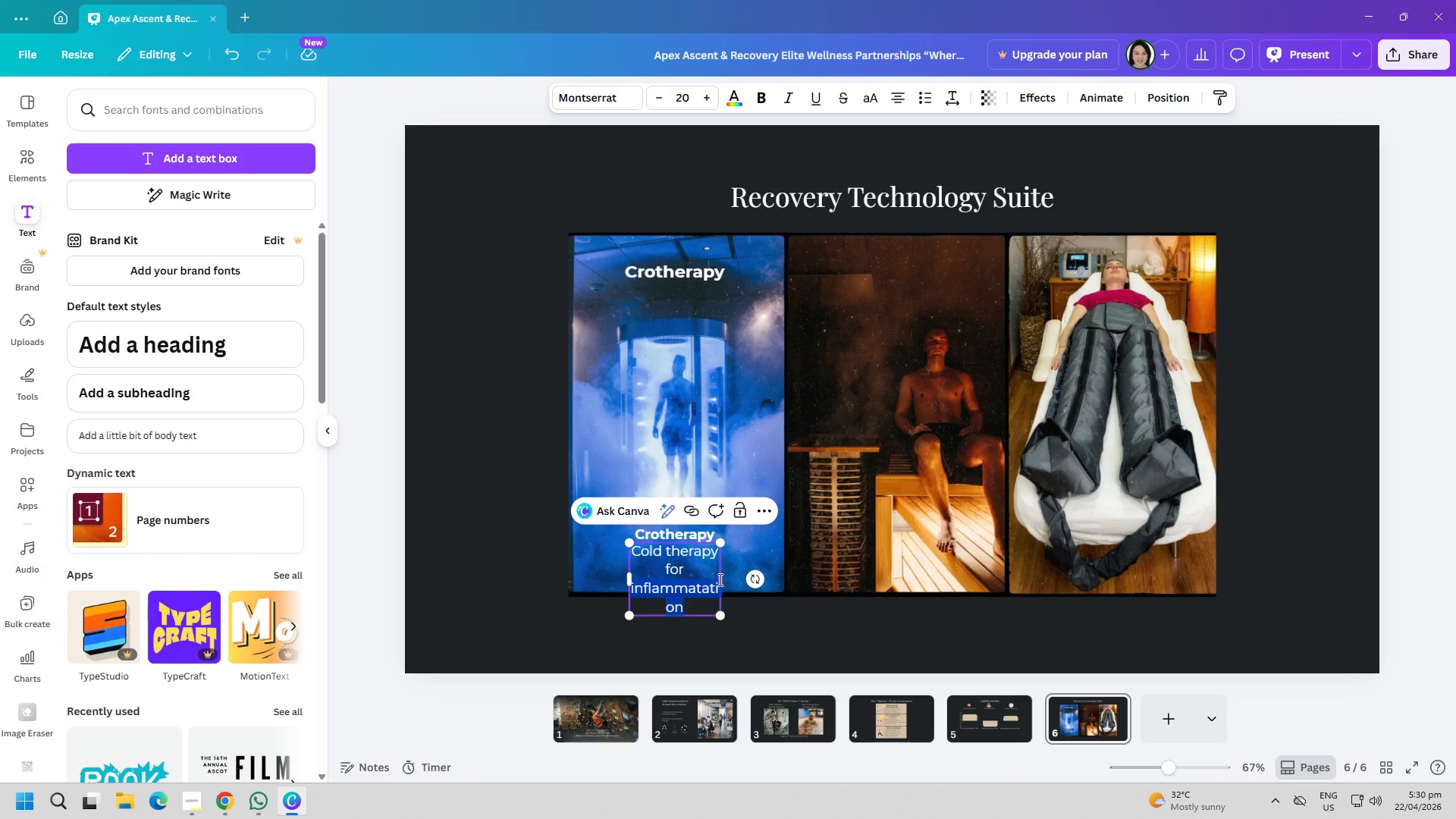 
left_click_drag(start_coordinate=[719, 579], to_coordinate=[769, 579])
 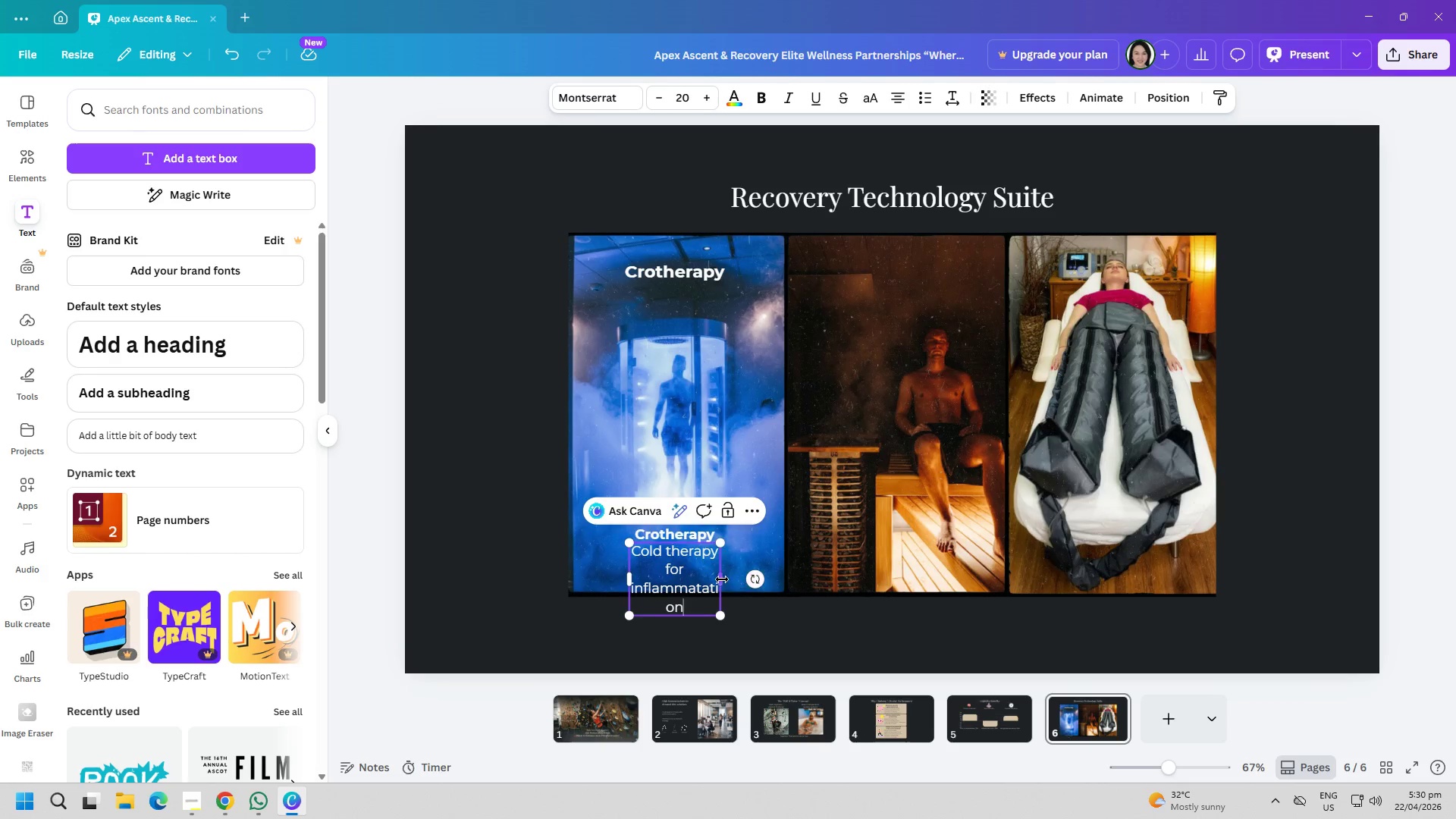 
left_click([722, 579])
 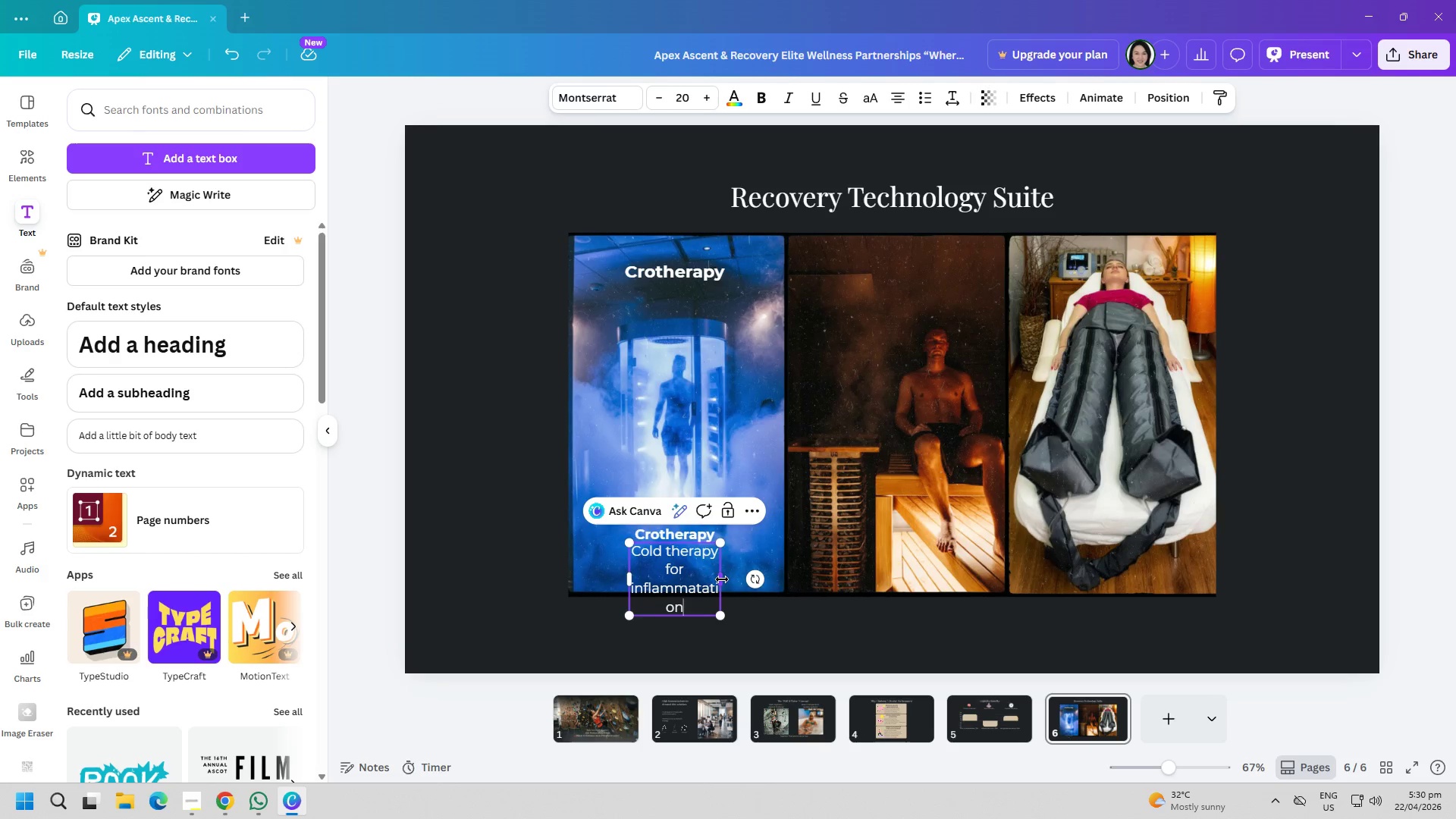 
left_click_drag(start_coordinate=[722, 579], to_coordinate=[763, 580])
 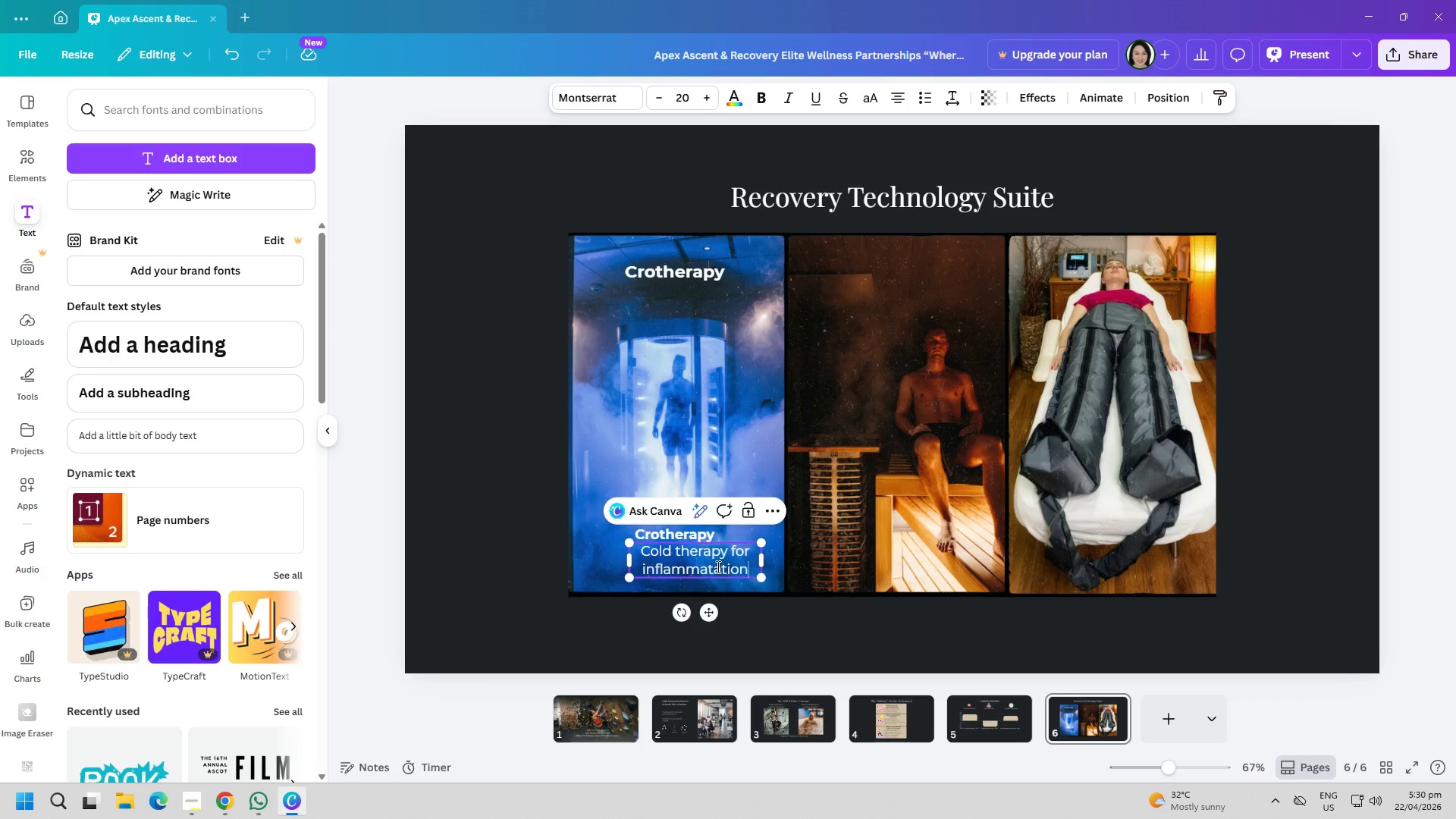 
left_click([717, 566])
 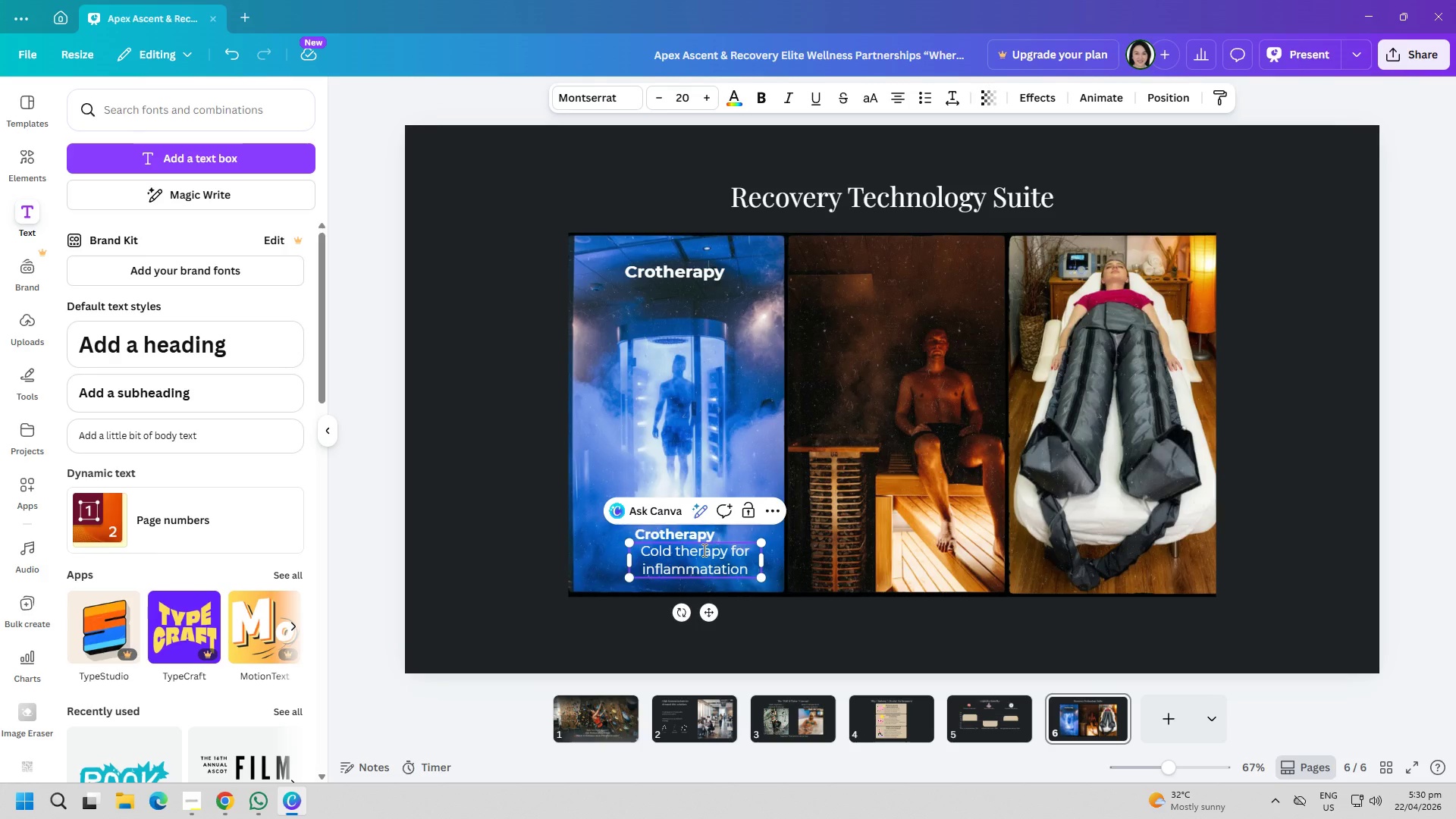 
key(Enter)
 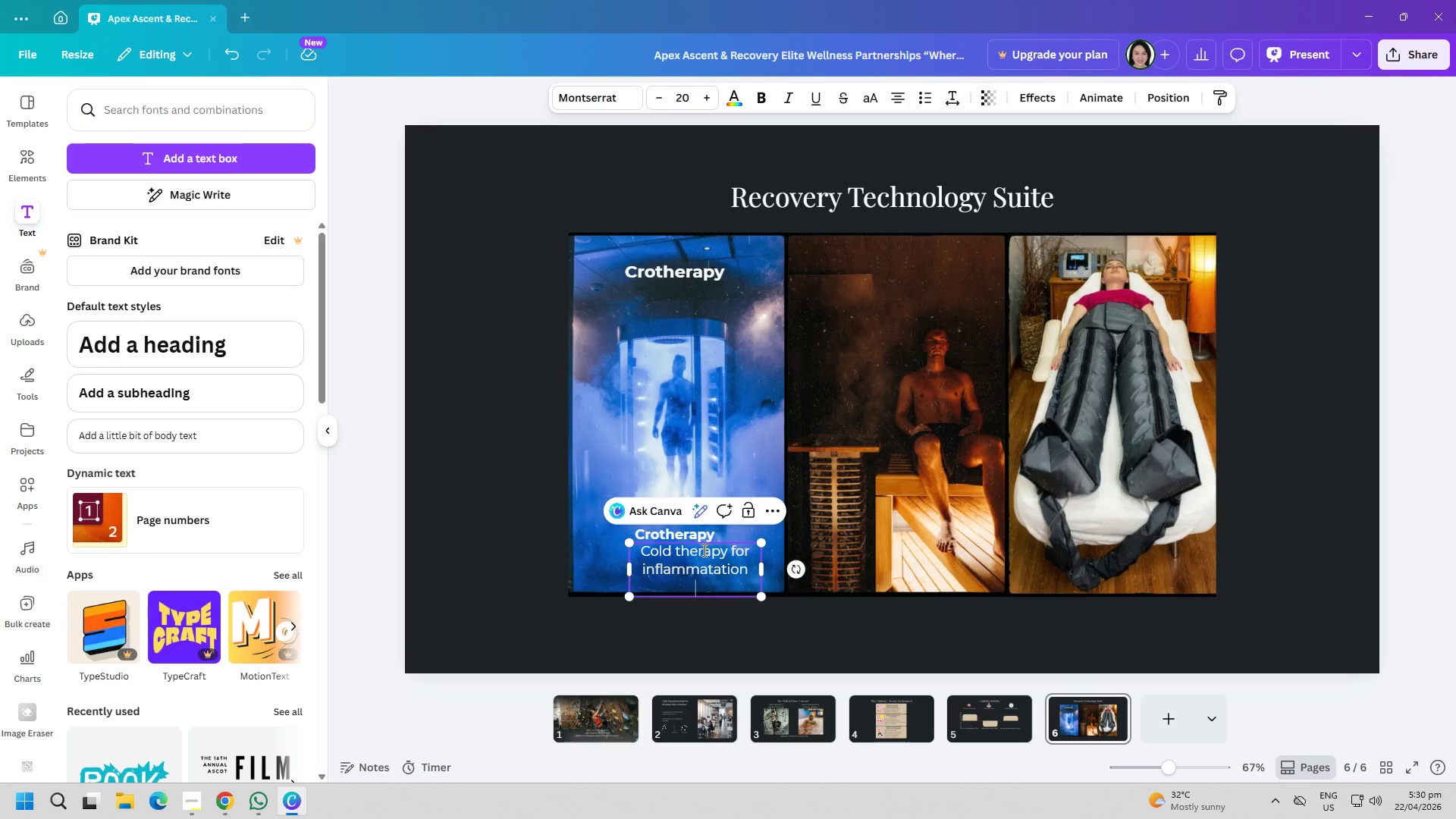 
type(f)
key(Backspace)
type(Full-body cold exposure)
 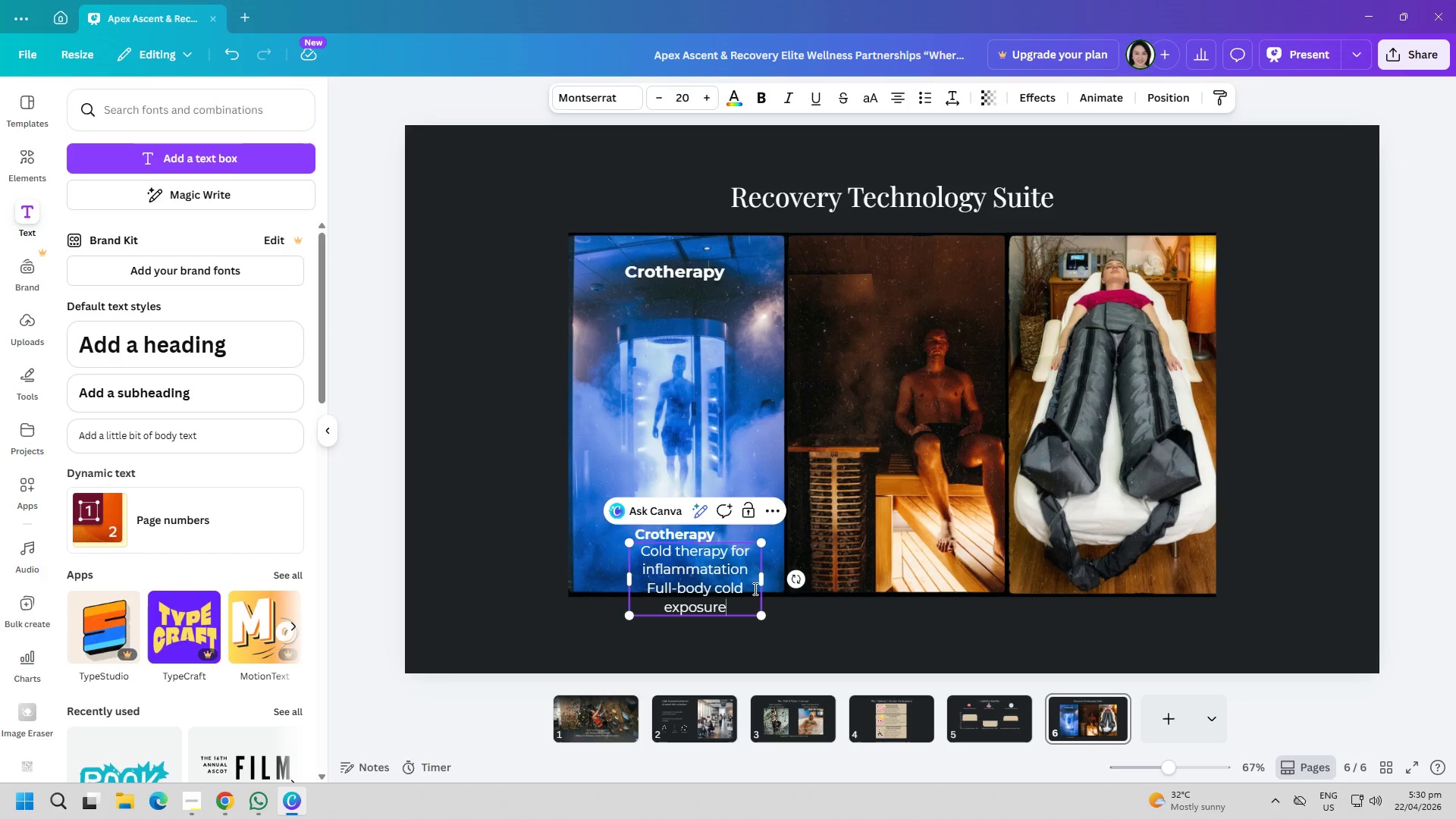 
left_click_drag(start_coordinate=[762, 579], to_coordinate=[808, 588])
 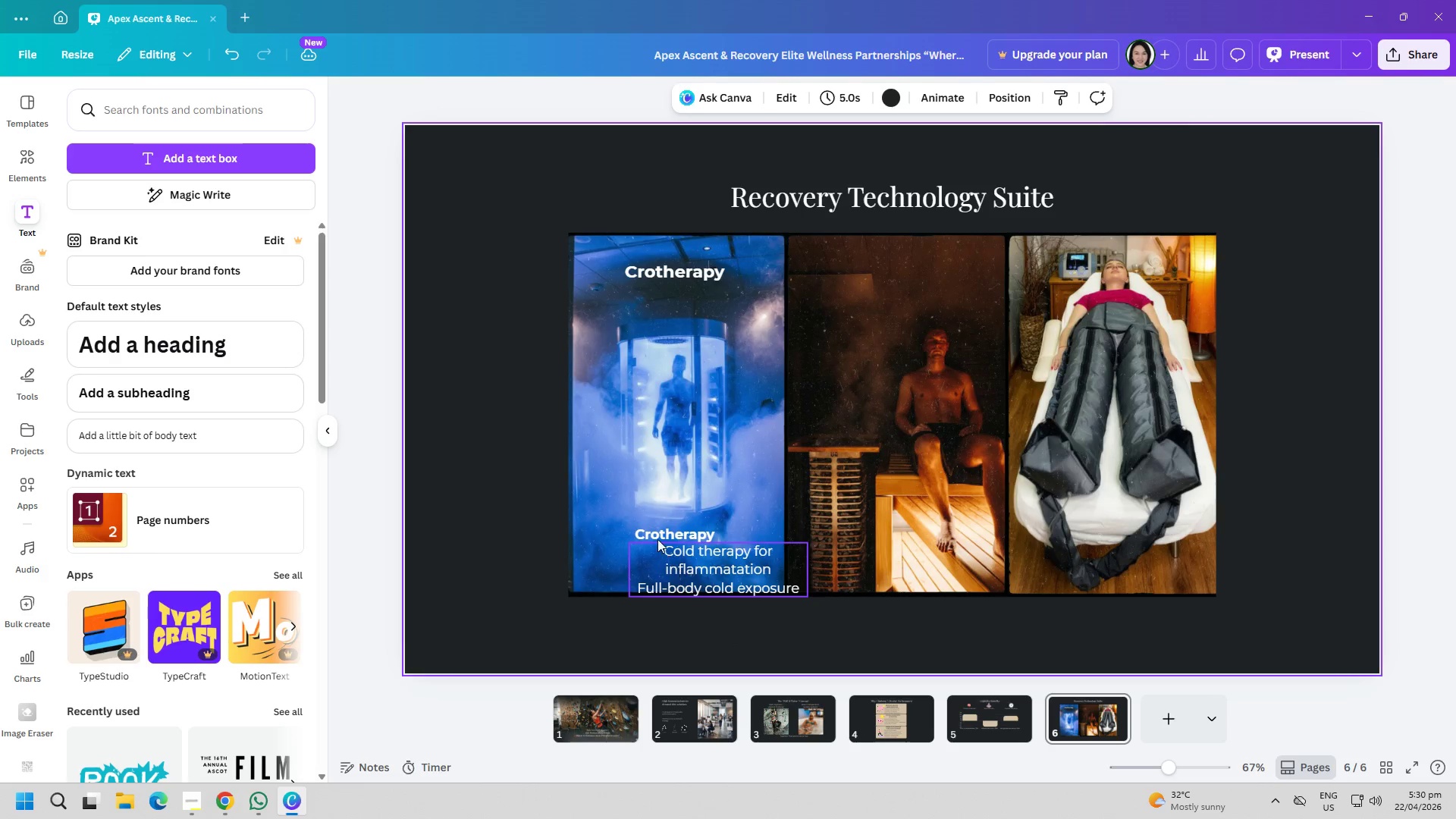 
left_click_drag(start_coordinate=[657, 536], to_coordinate=[672, 516])
 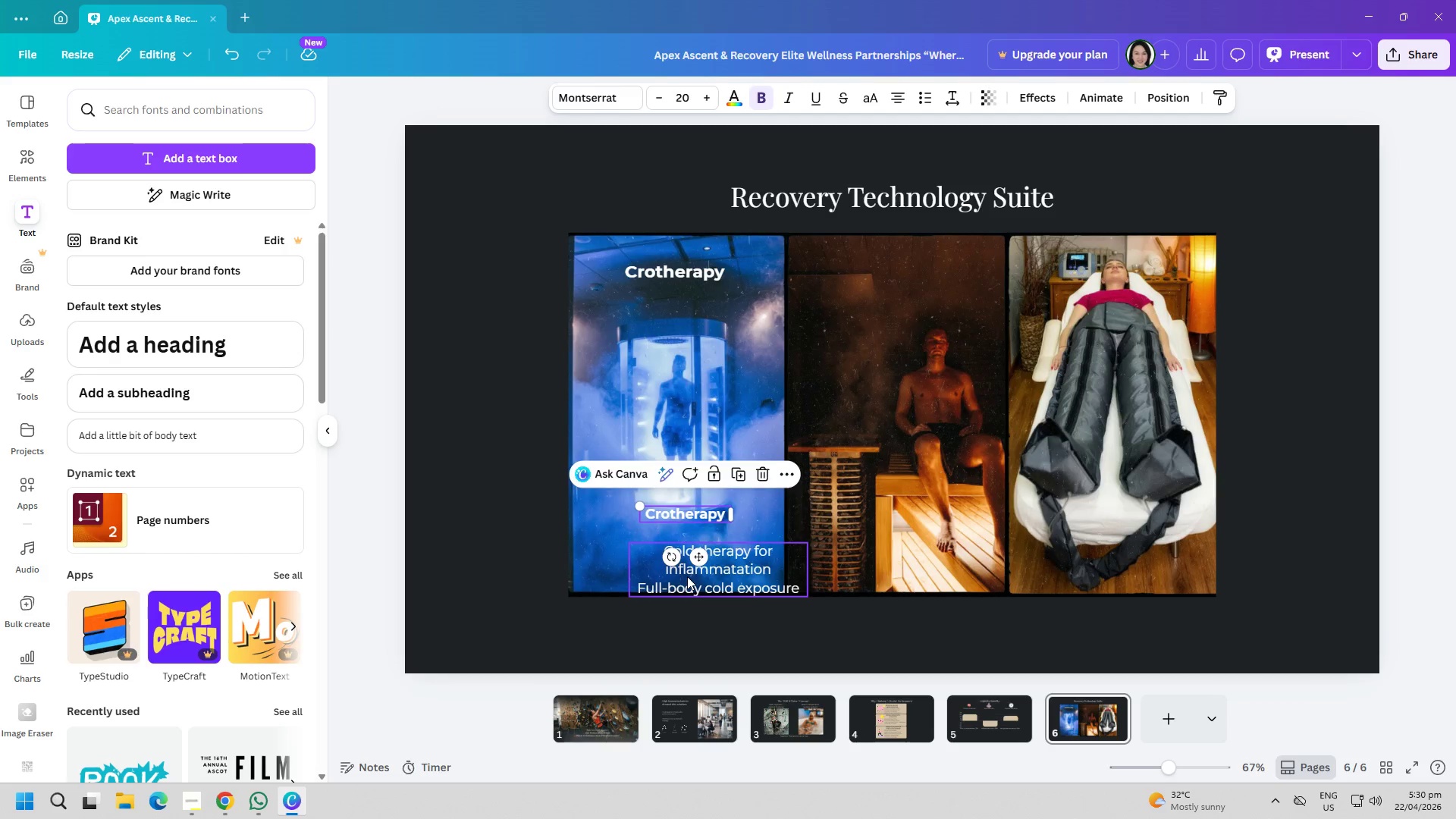 
left_click_drag(start_coordinate=[687, 576], to_coordinate=[652, 566])
 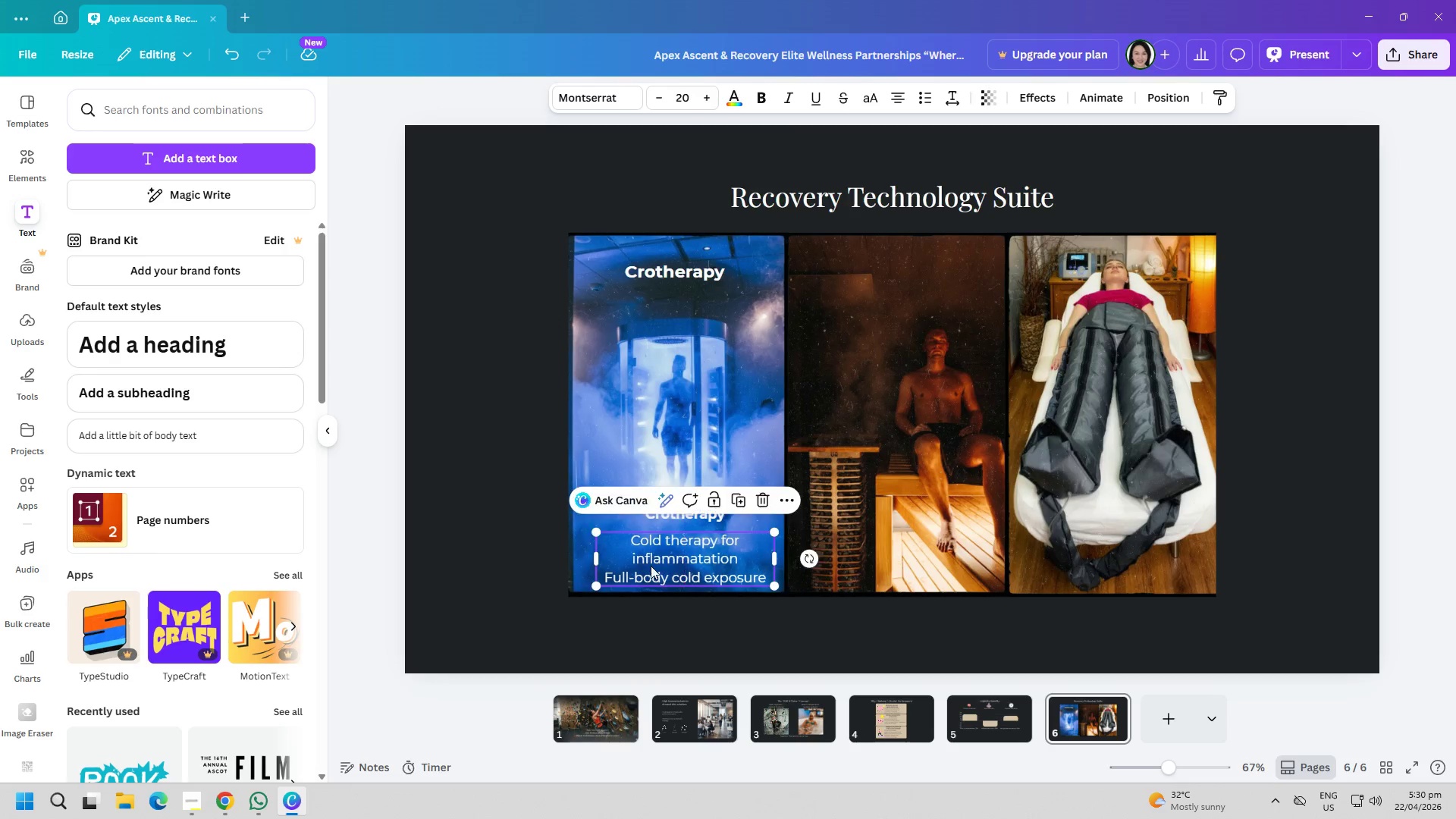 
left_click([651, 568])
 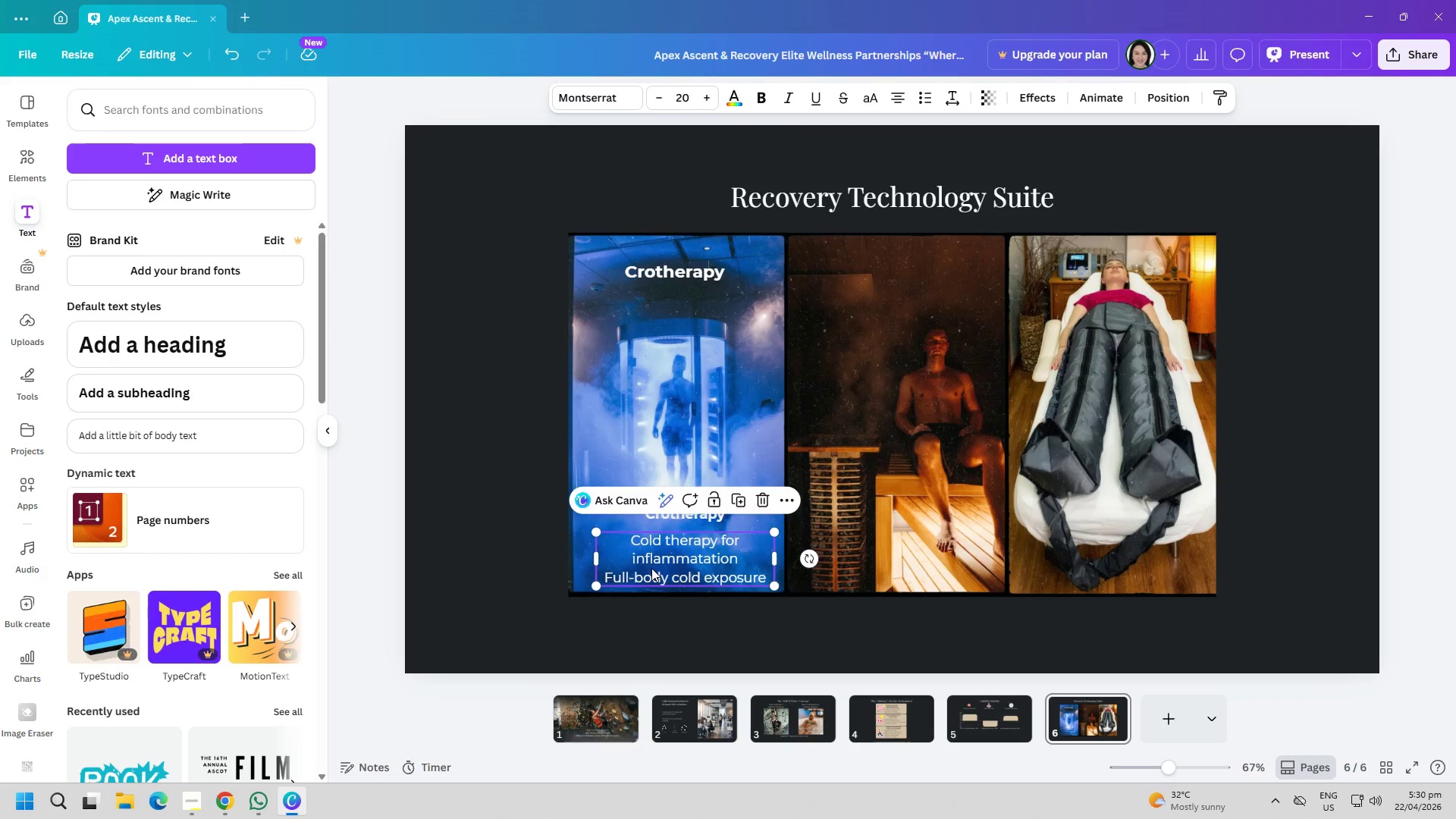 
key(Control+ControlLeft)
 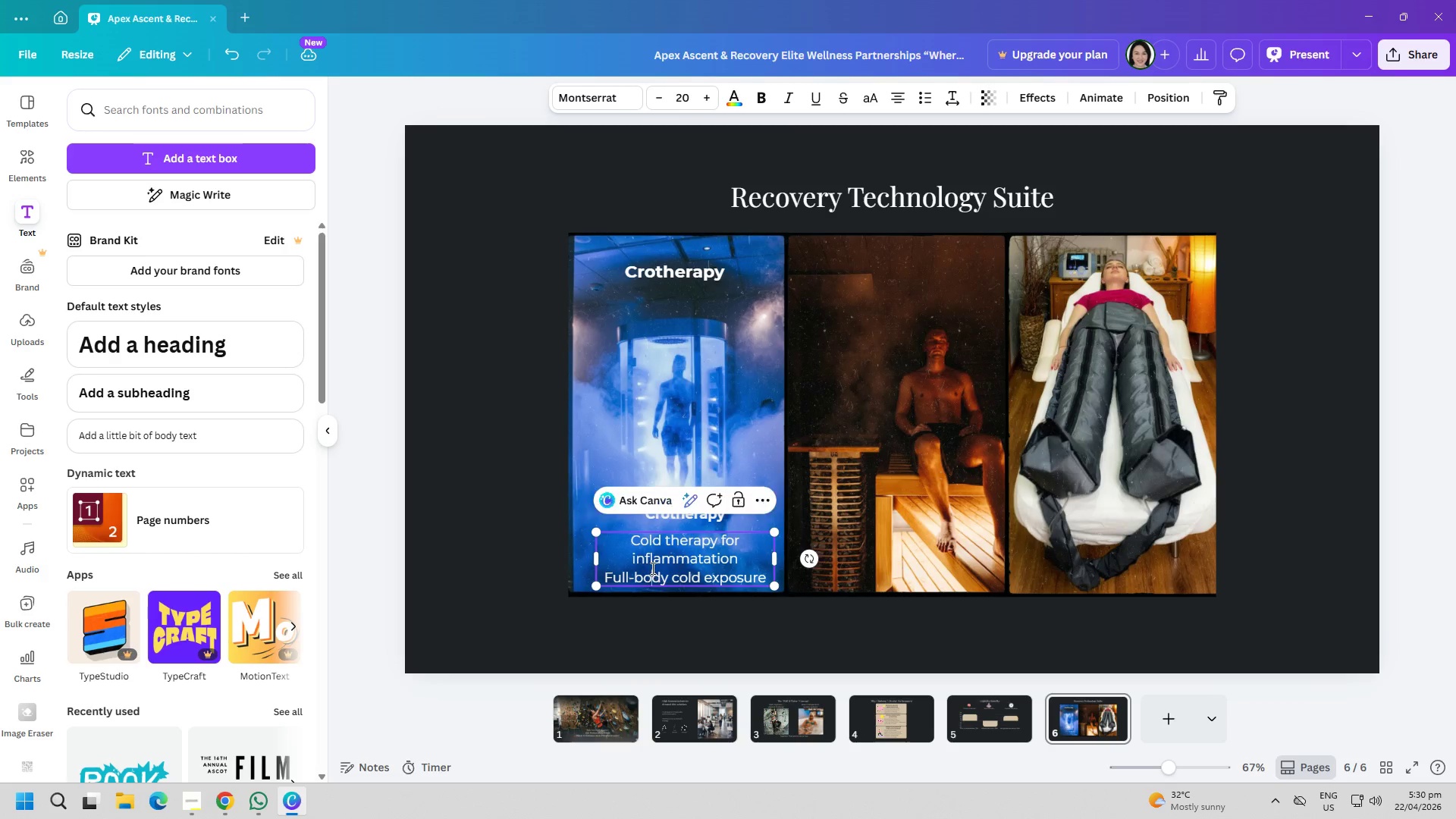 
key(Control+A)
 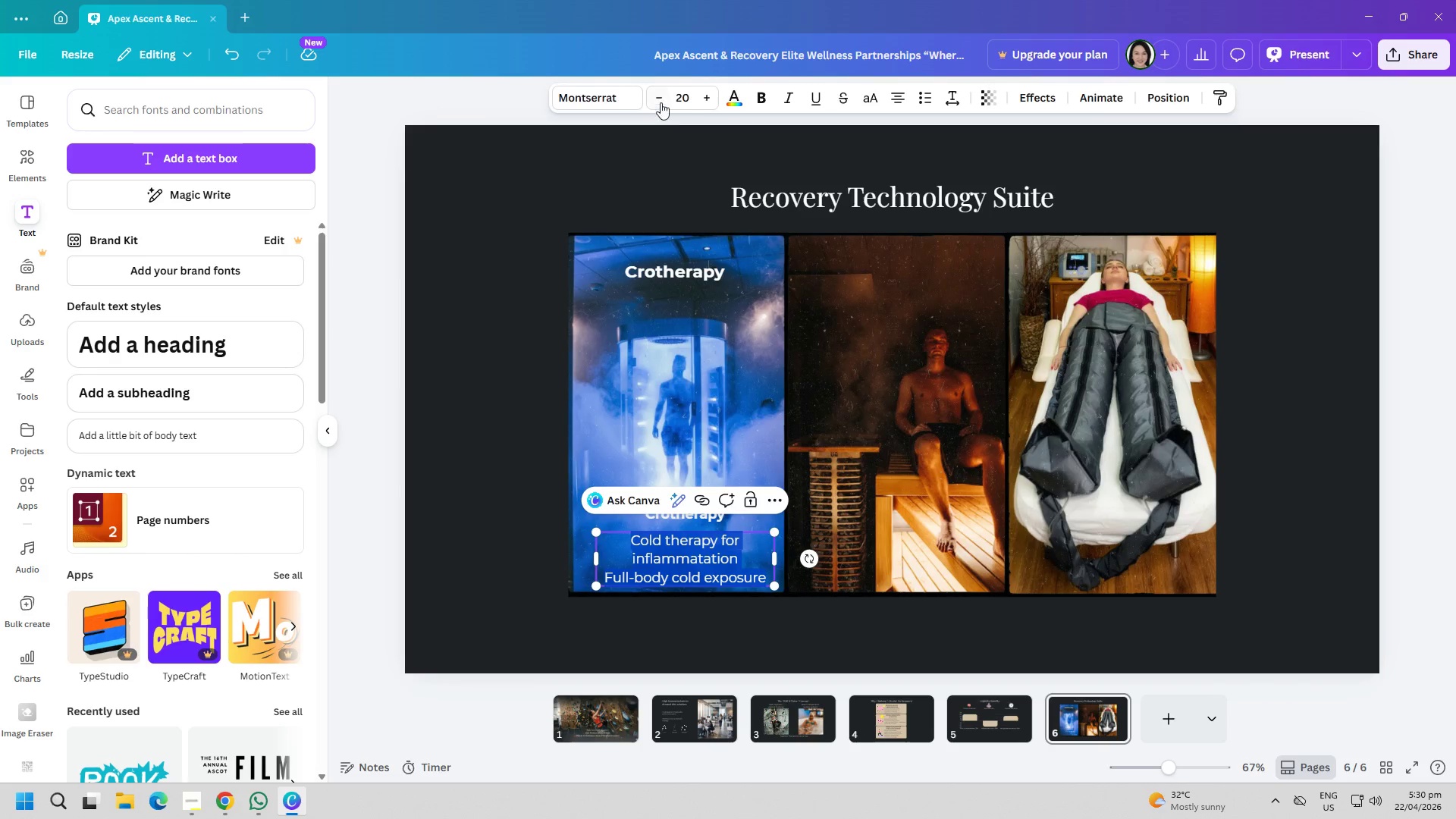 
double_click([659, 101])
 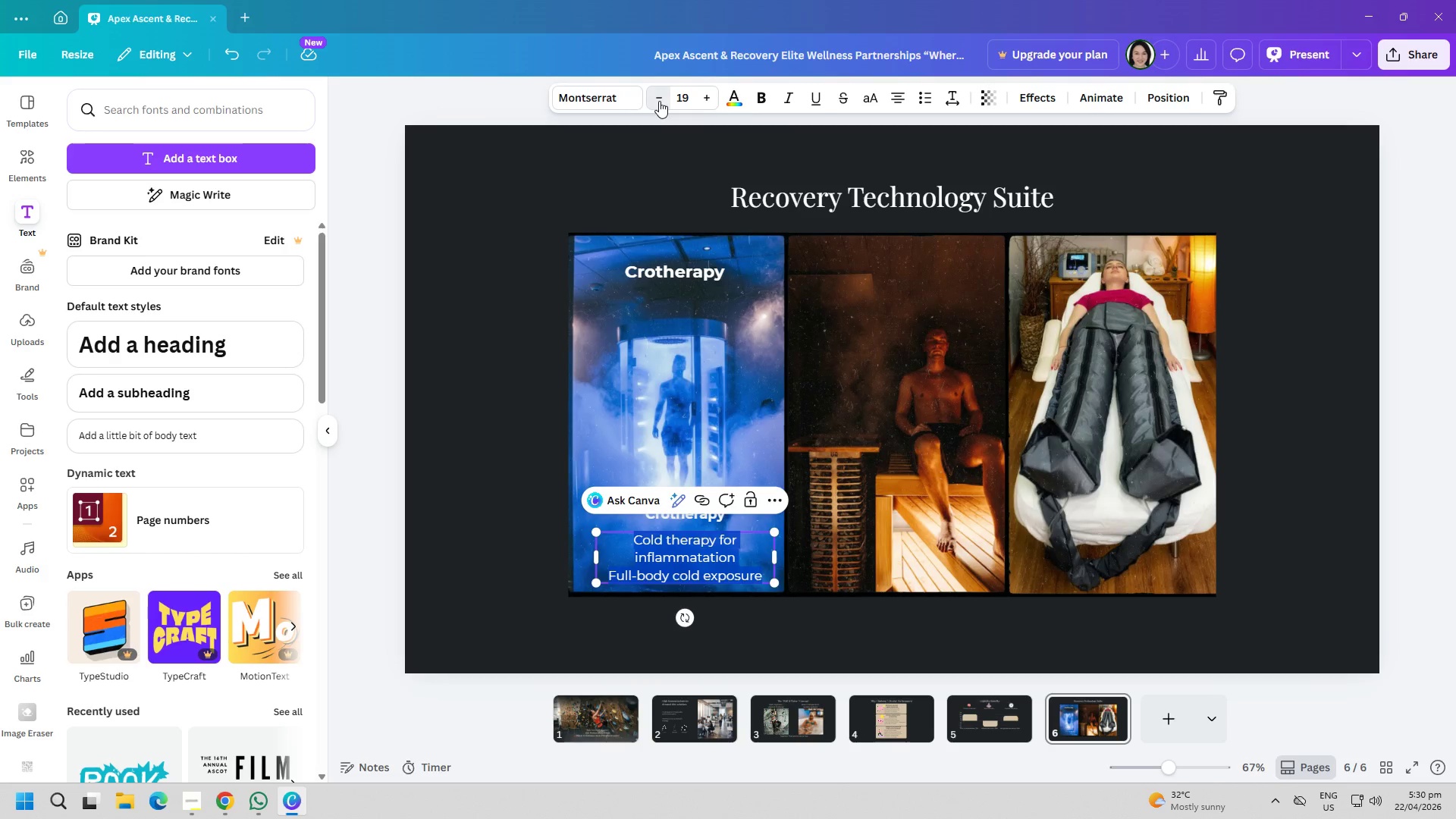 
triple_click([659, 101])
 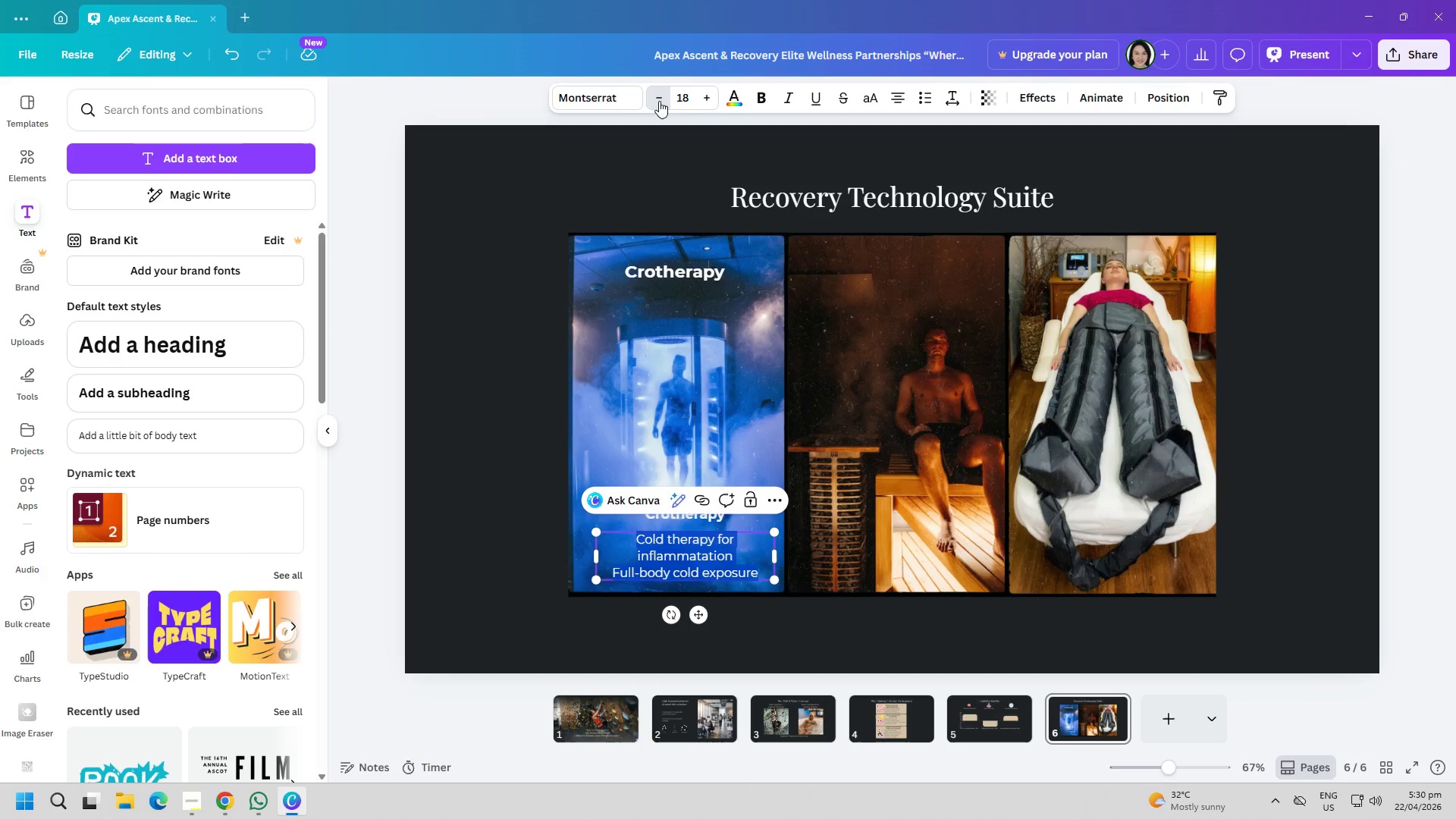 
triple_click([659, 101])
 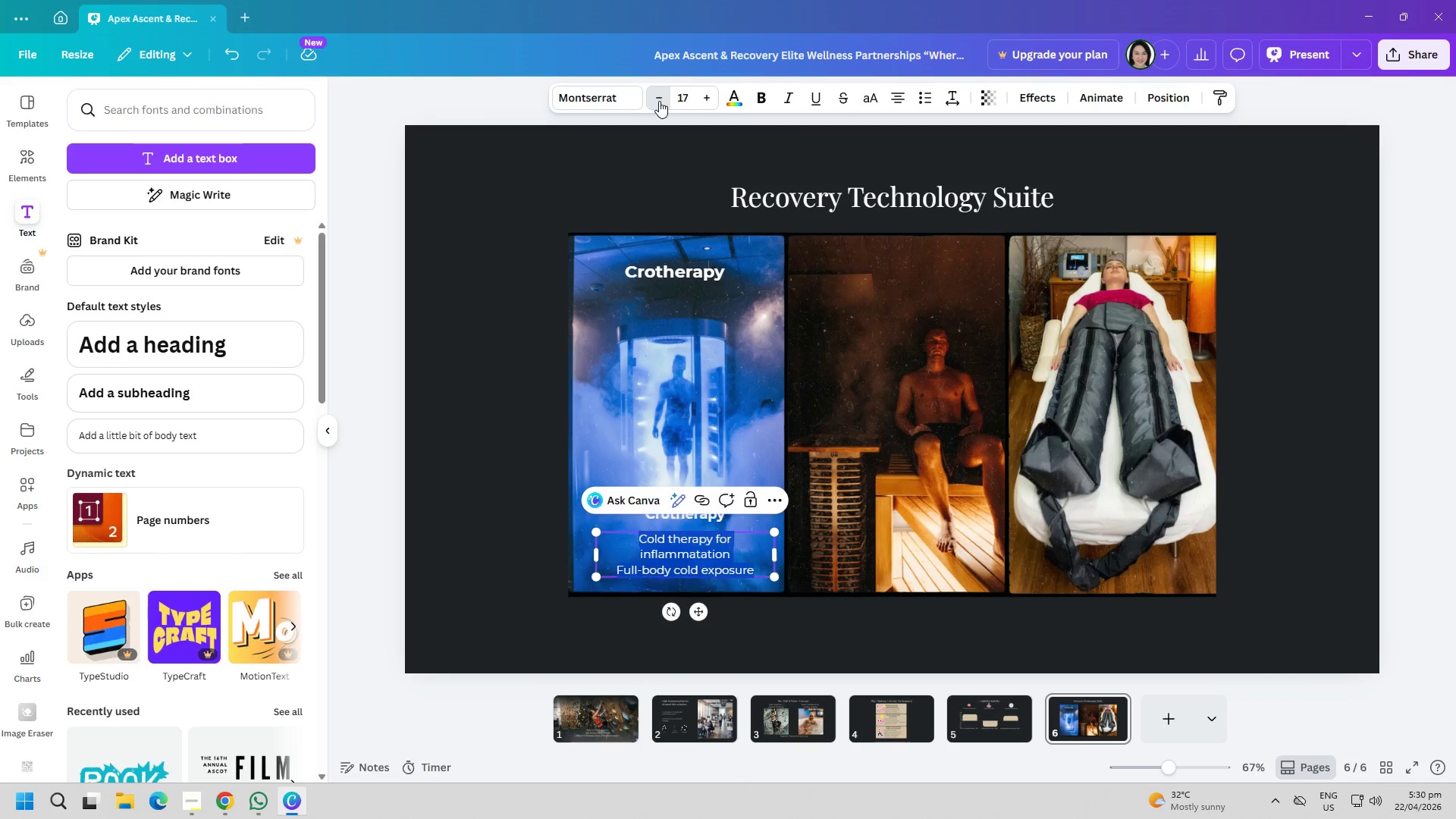 
triple_click([659, 101])
 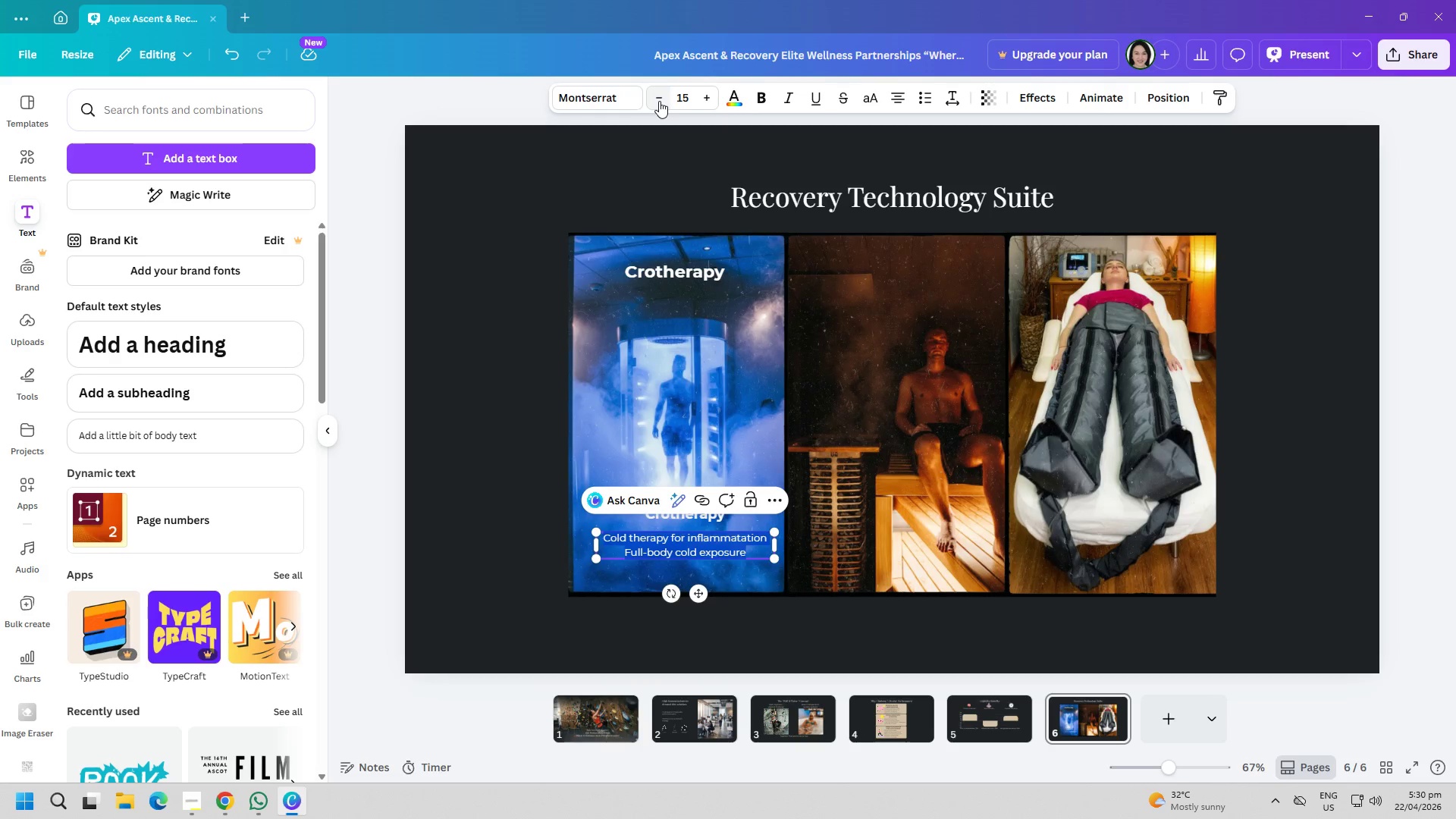 
left_click([659, 101])
 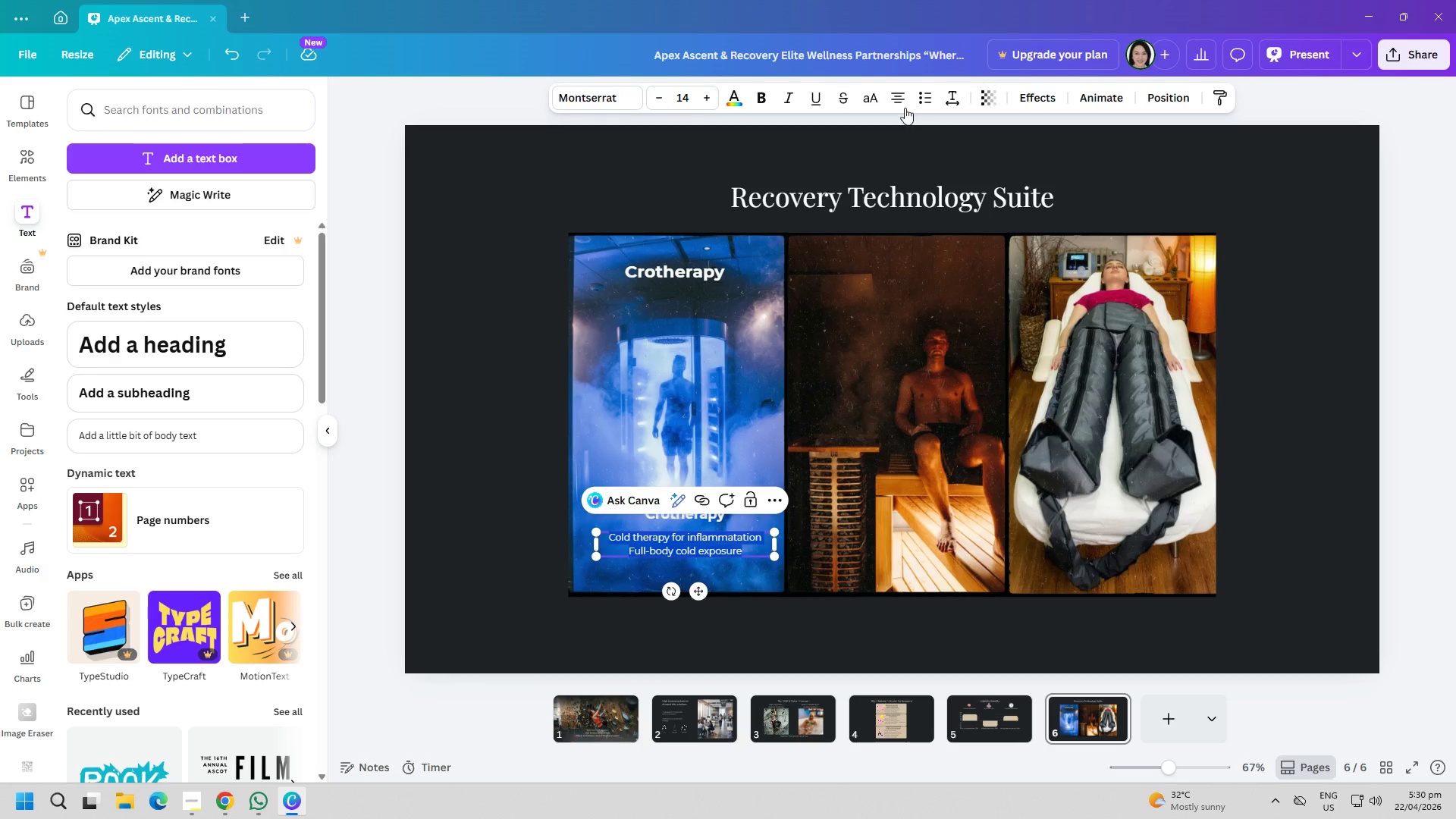 
left_click([915, 99])
 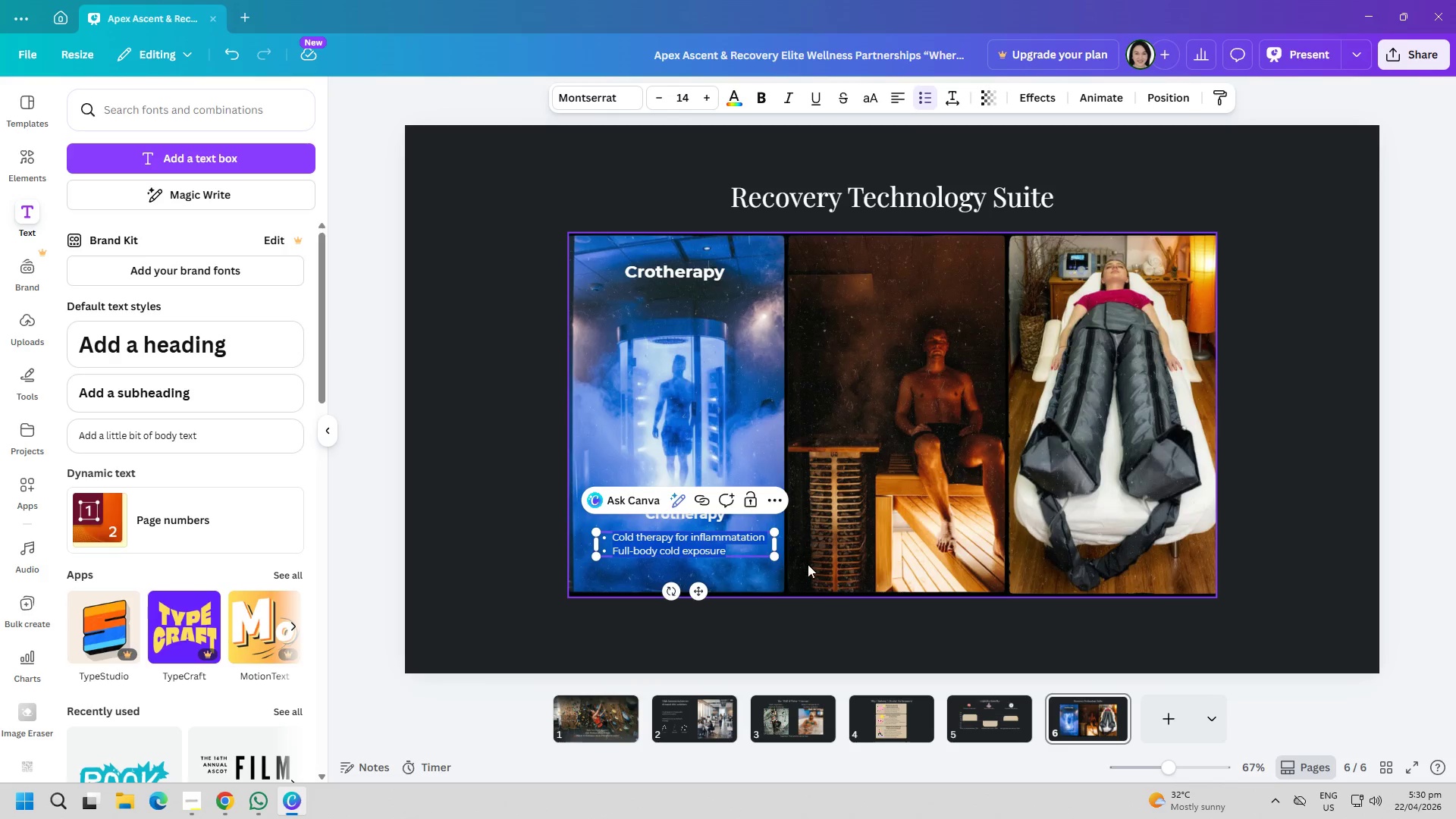 
left_click([763, 636])
 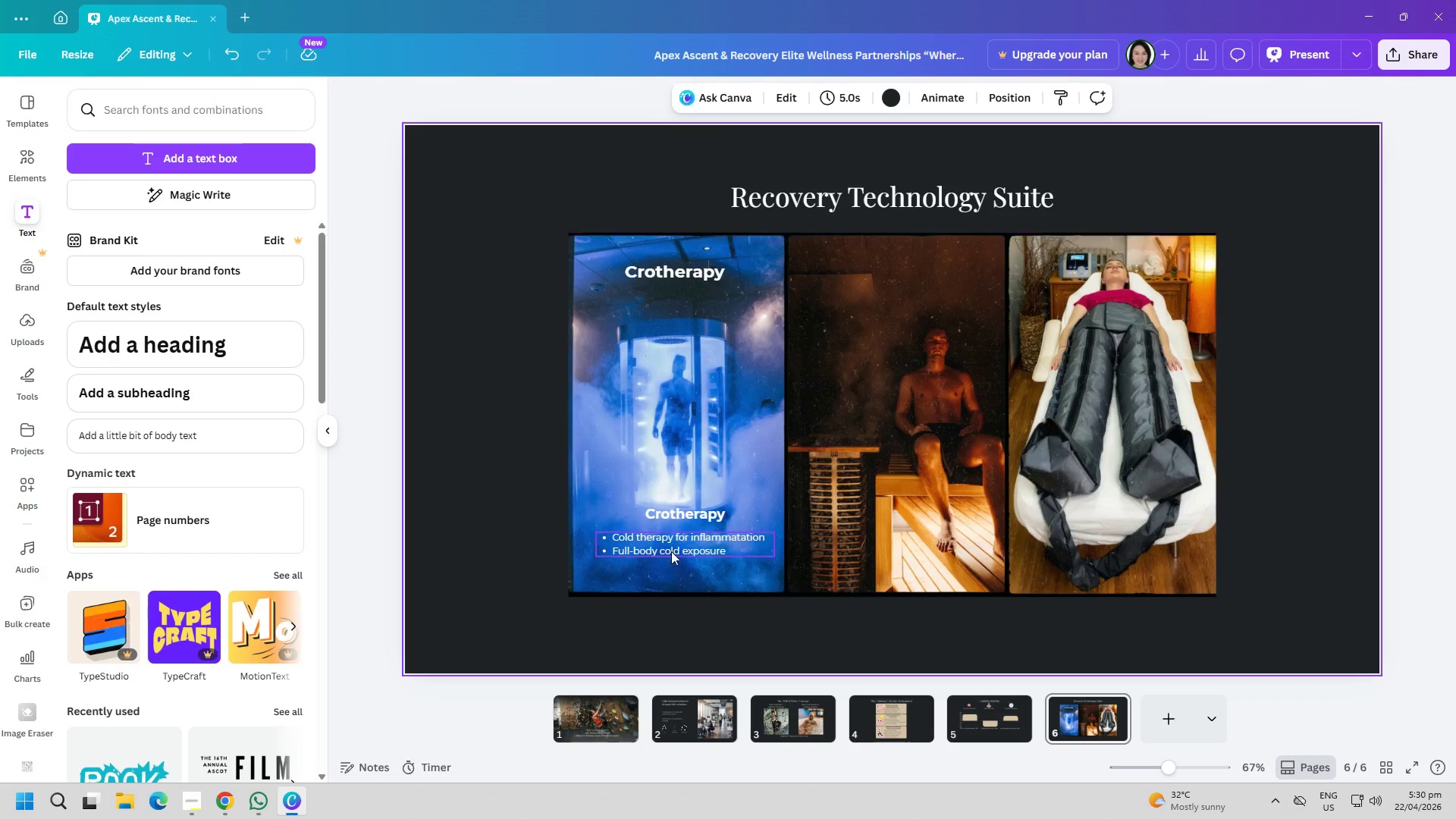 
left_click_drag(start_coordinate=[671, 551], to_coordinate=[676, 559])
 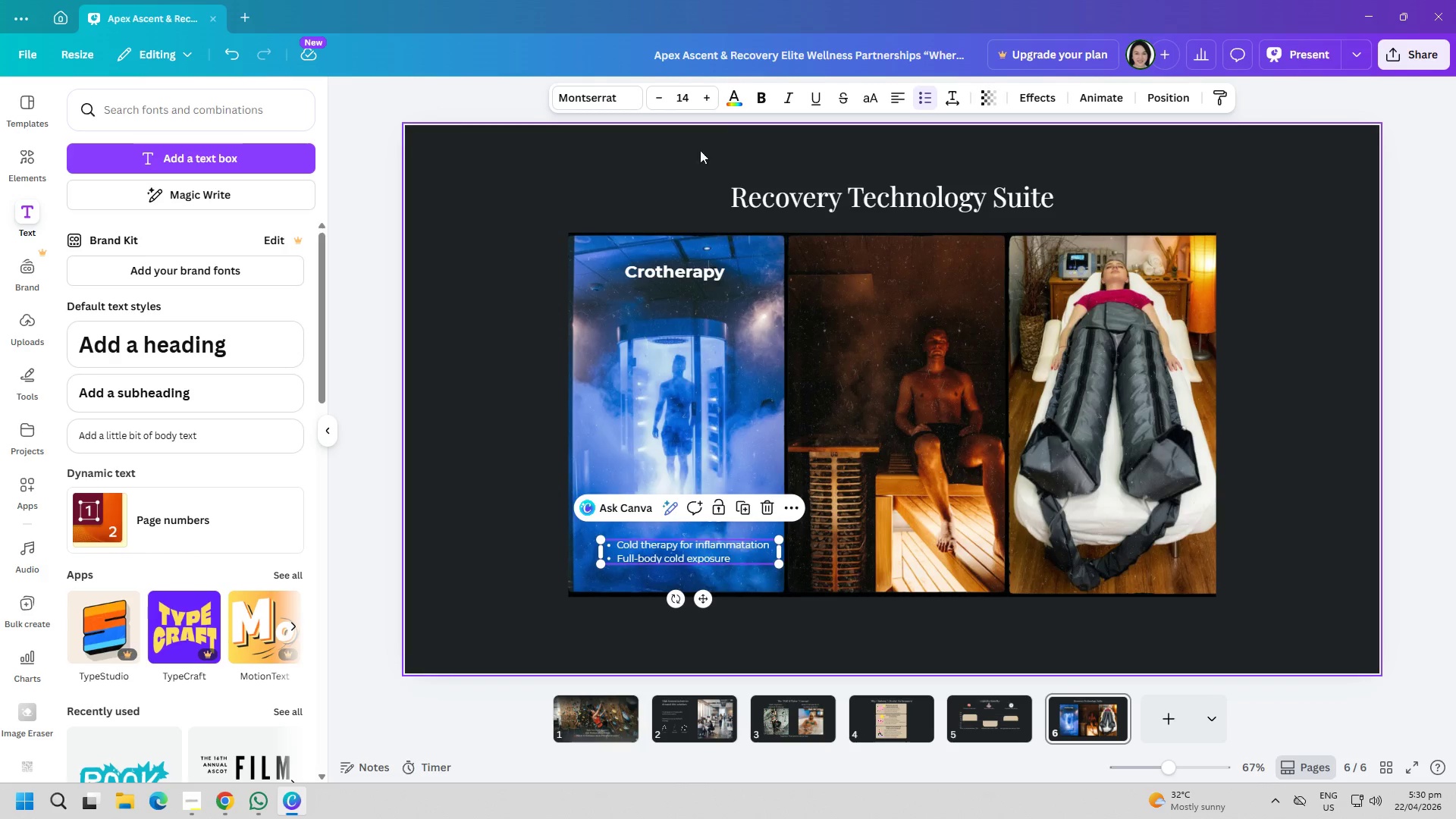 
left_click([706, 97])
 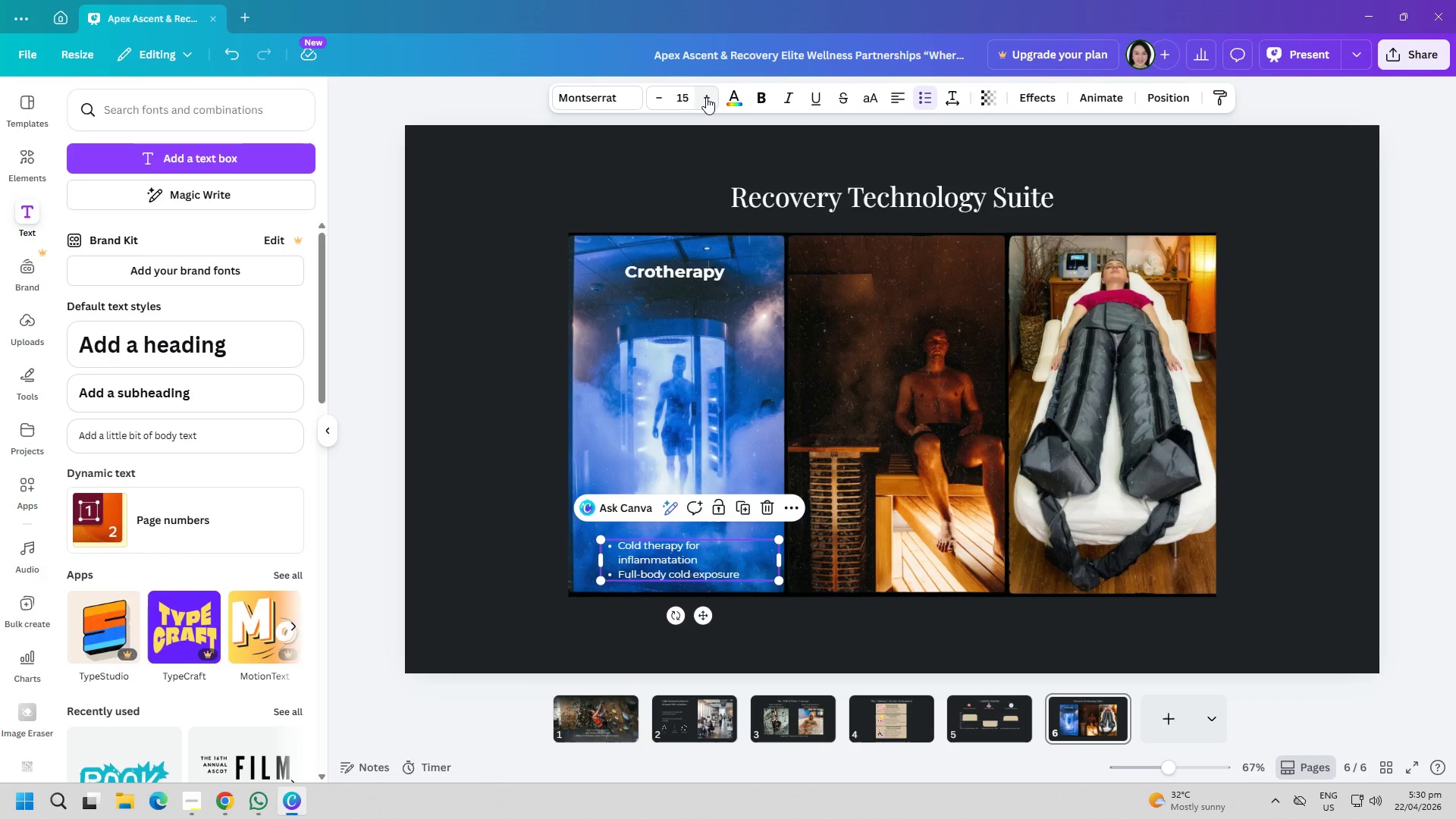 
left_click([706, 97])
 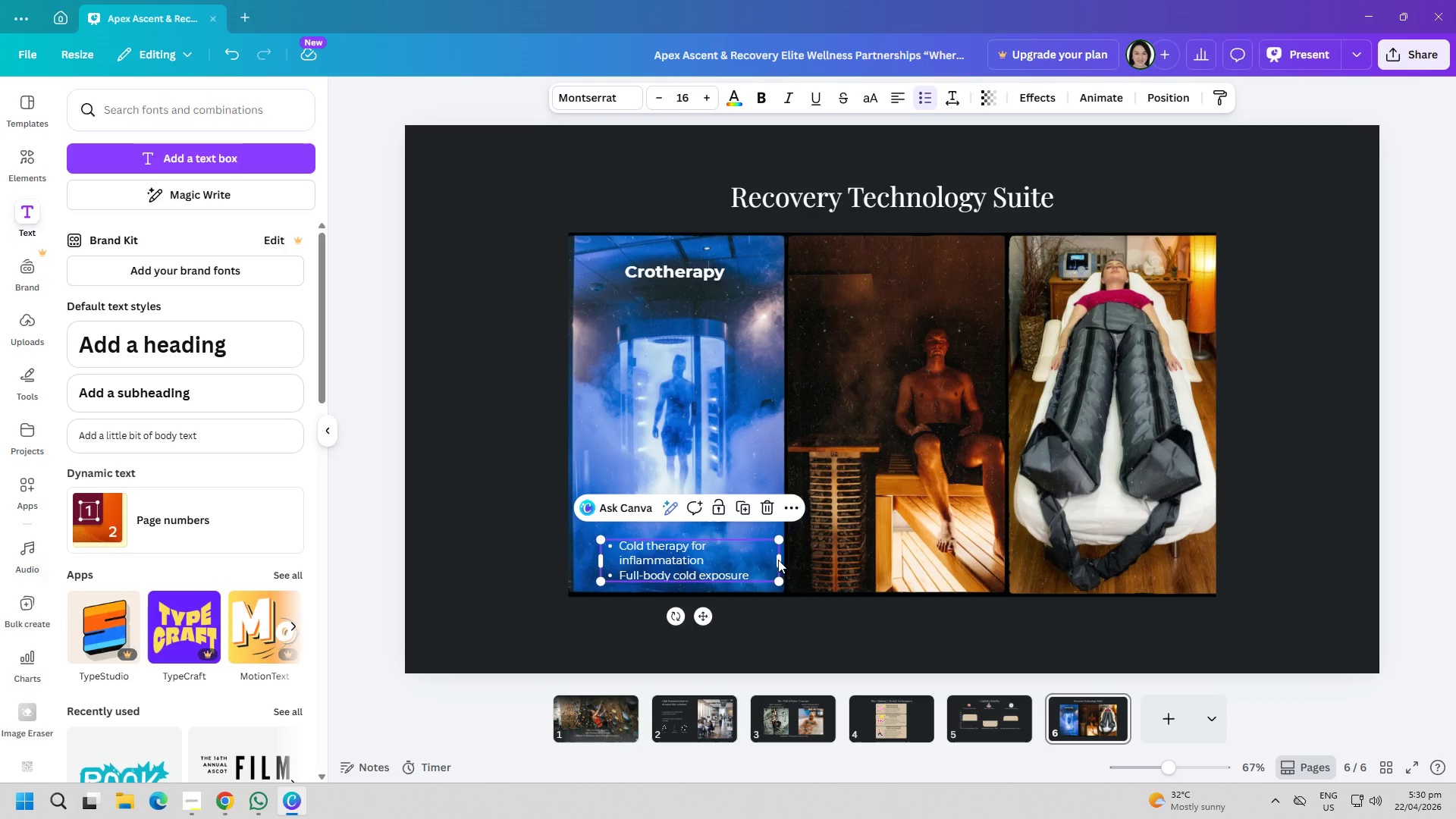 
left_click_drag(start_coordinate=[780, 560], to_coordinate=[803, 558])
 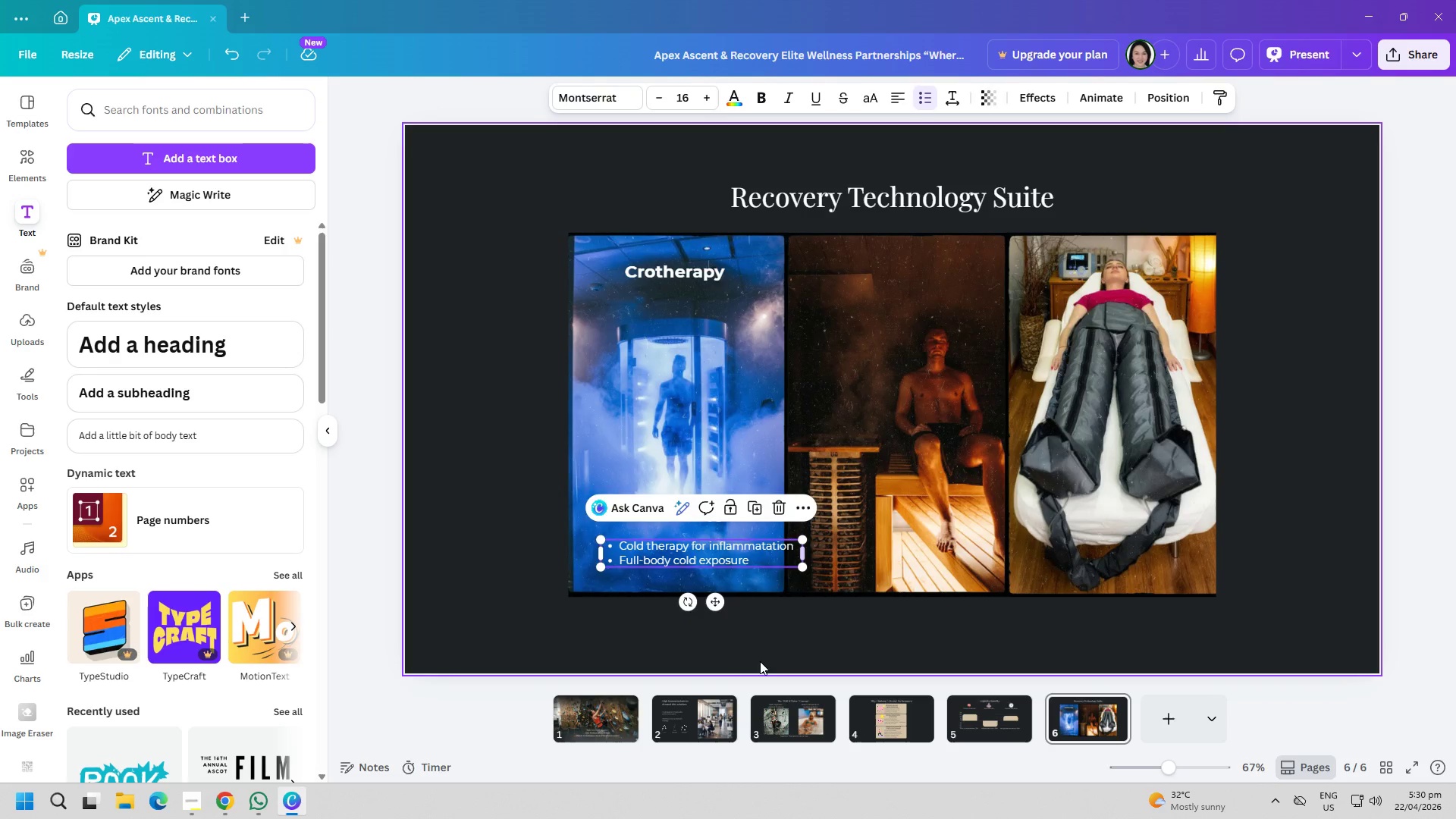 
left_click([758, 664])
 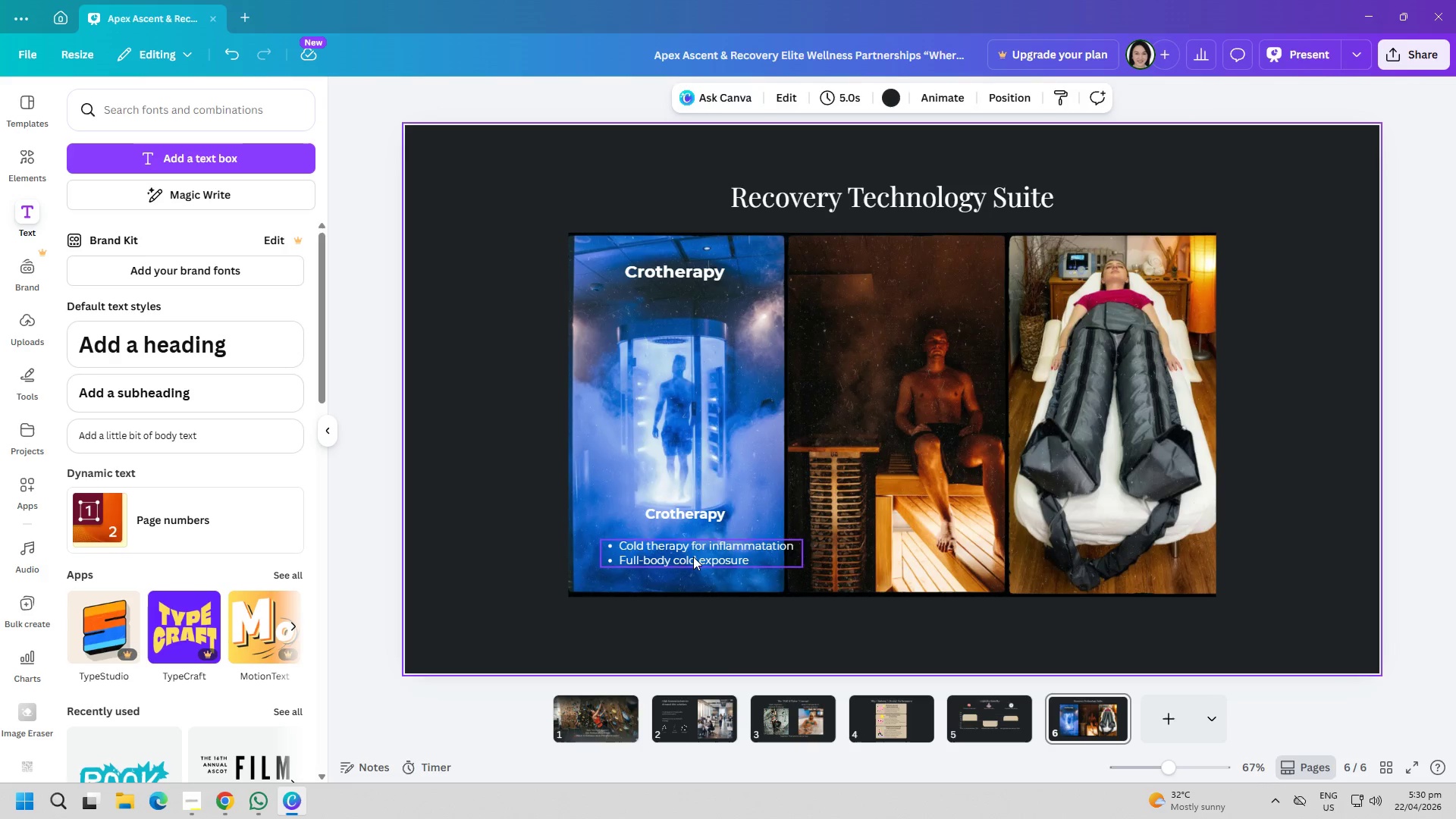 
left_click_drag(start_coordinate=[692, 554], to_coordinate=[679, 568])
 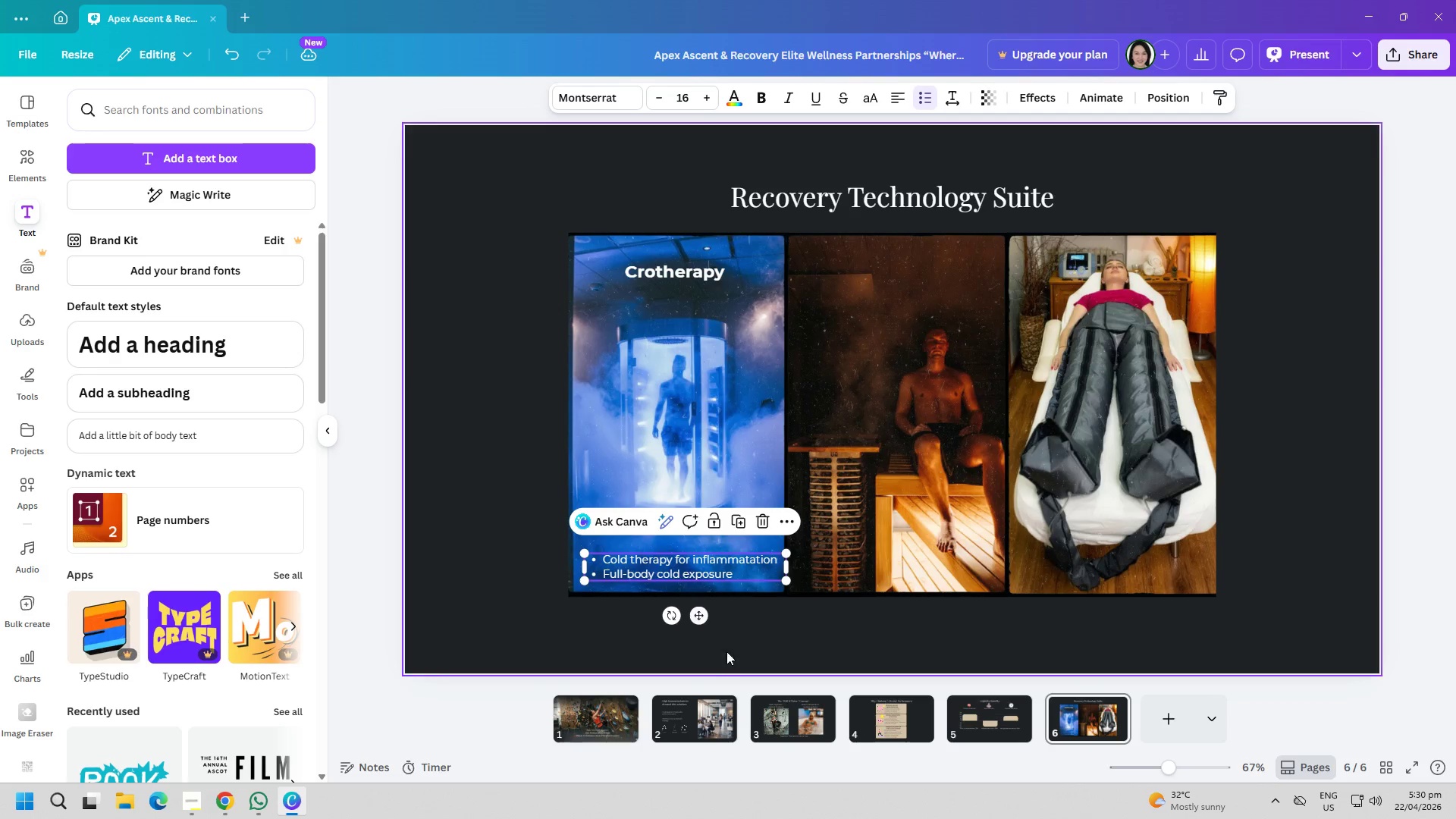 
left_click([730, 660])
 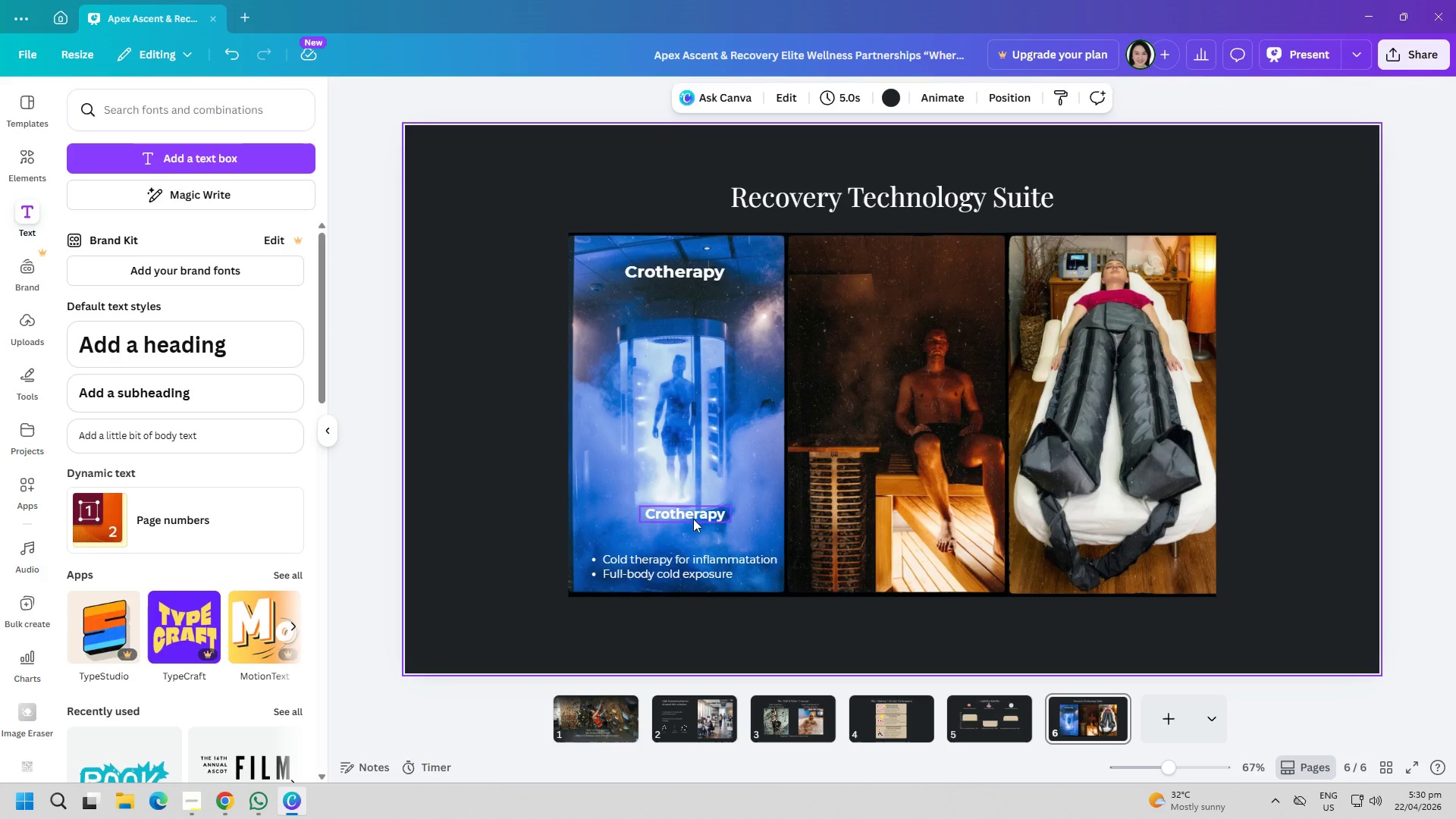 
left_click_drag(start_coordinate=[693, 517], to_coordinate=[686, 527])
 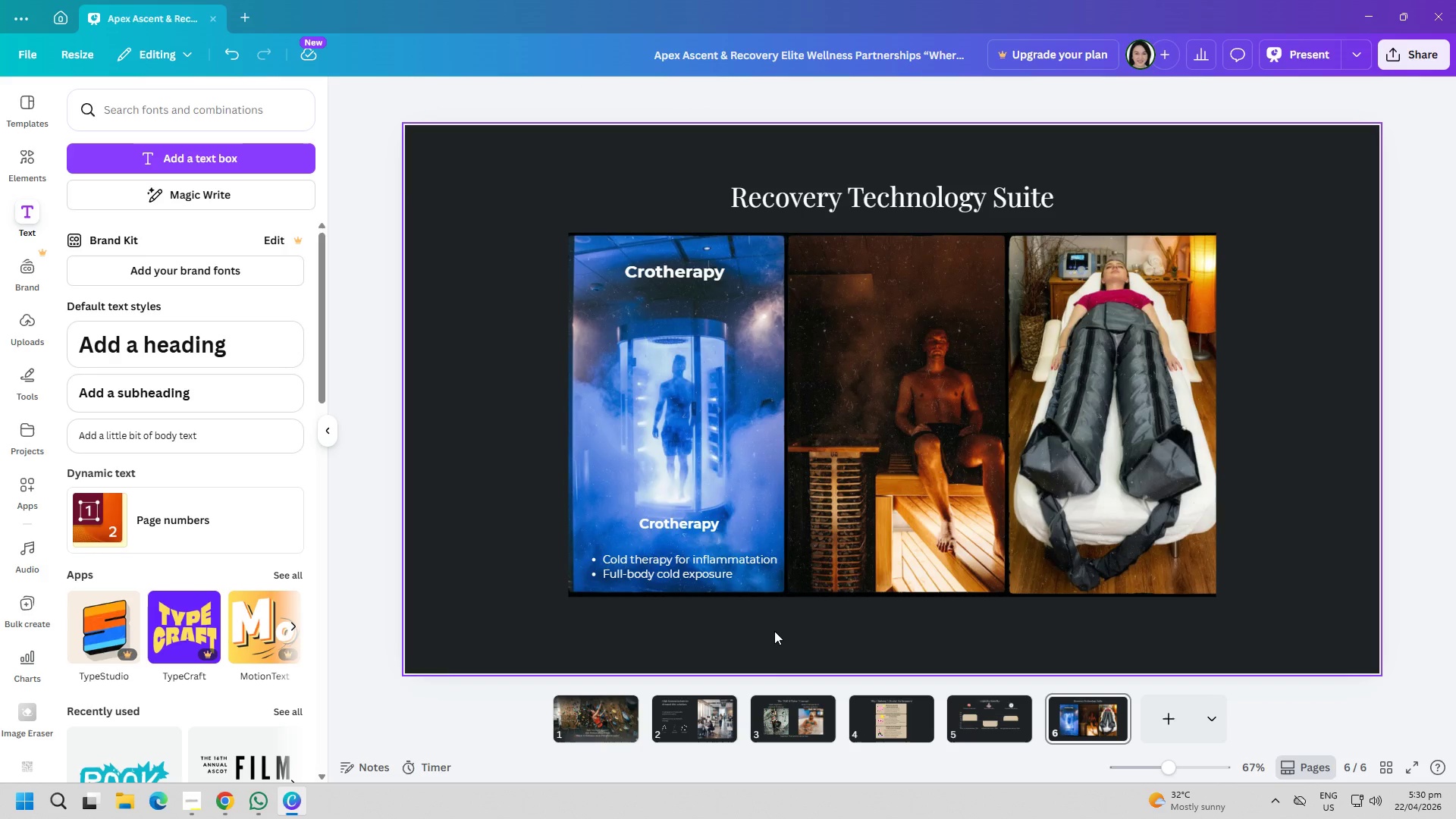 
wait(8.91)
 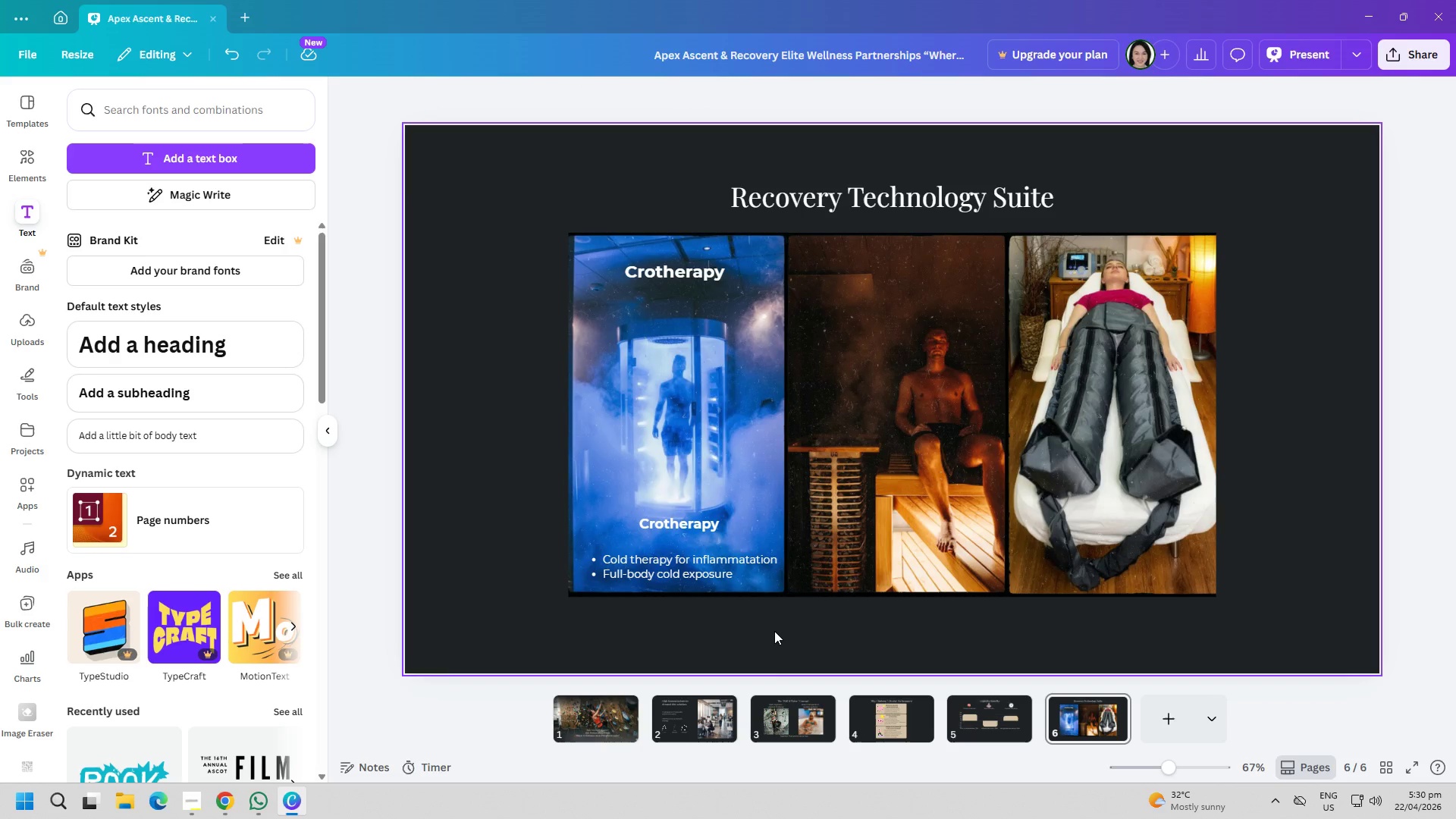 
double_click([212, 812])
 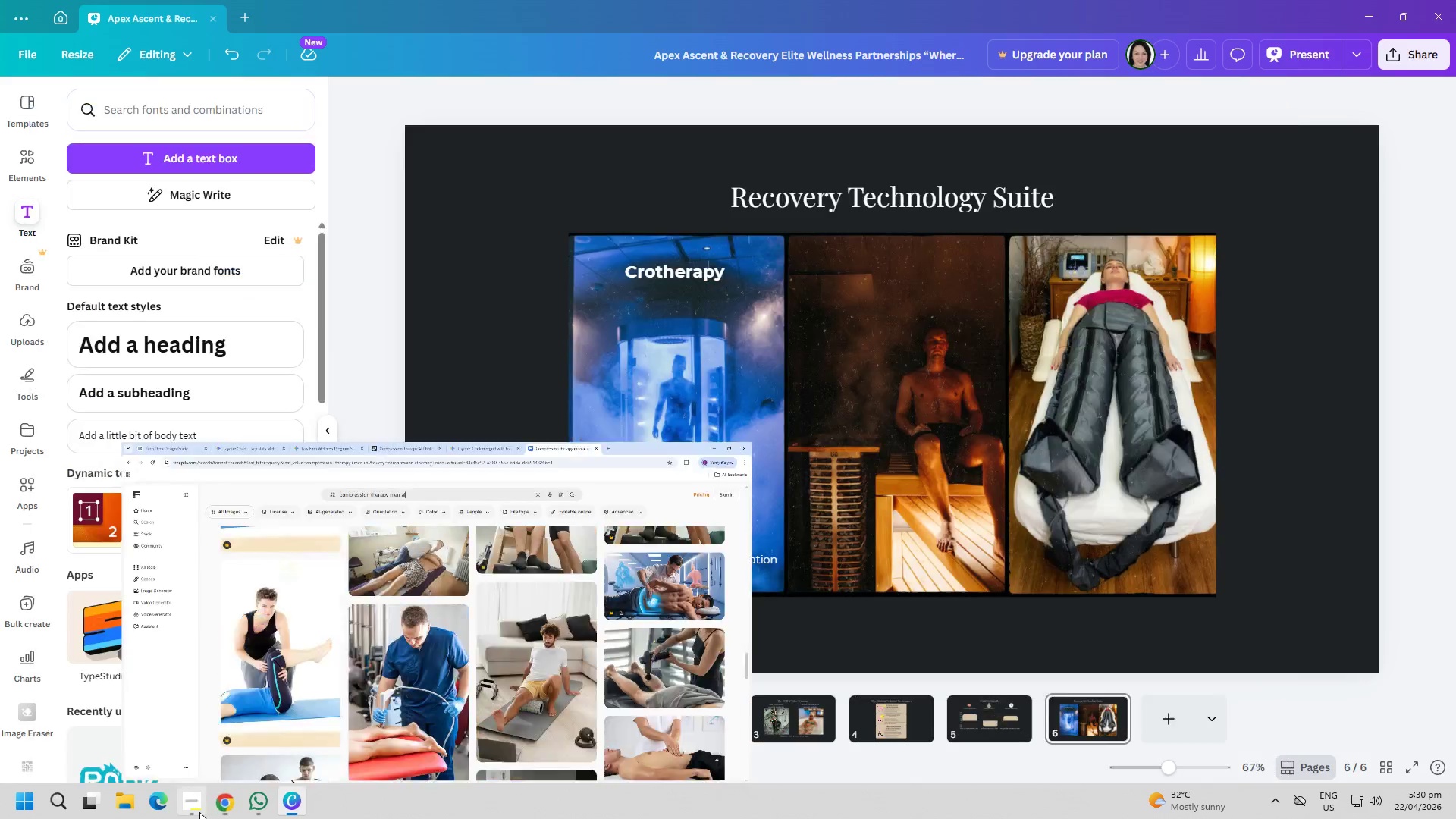 
triple_click([199, 811])